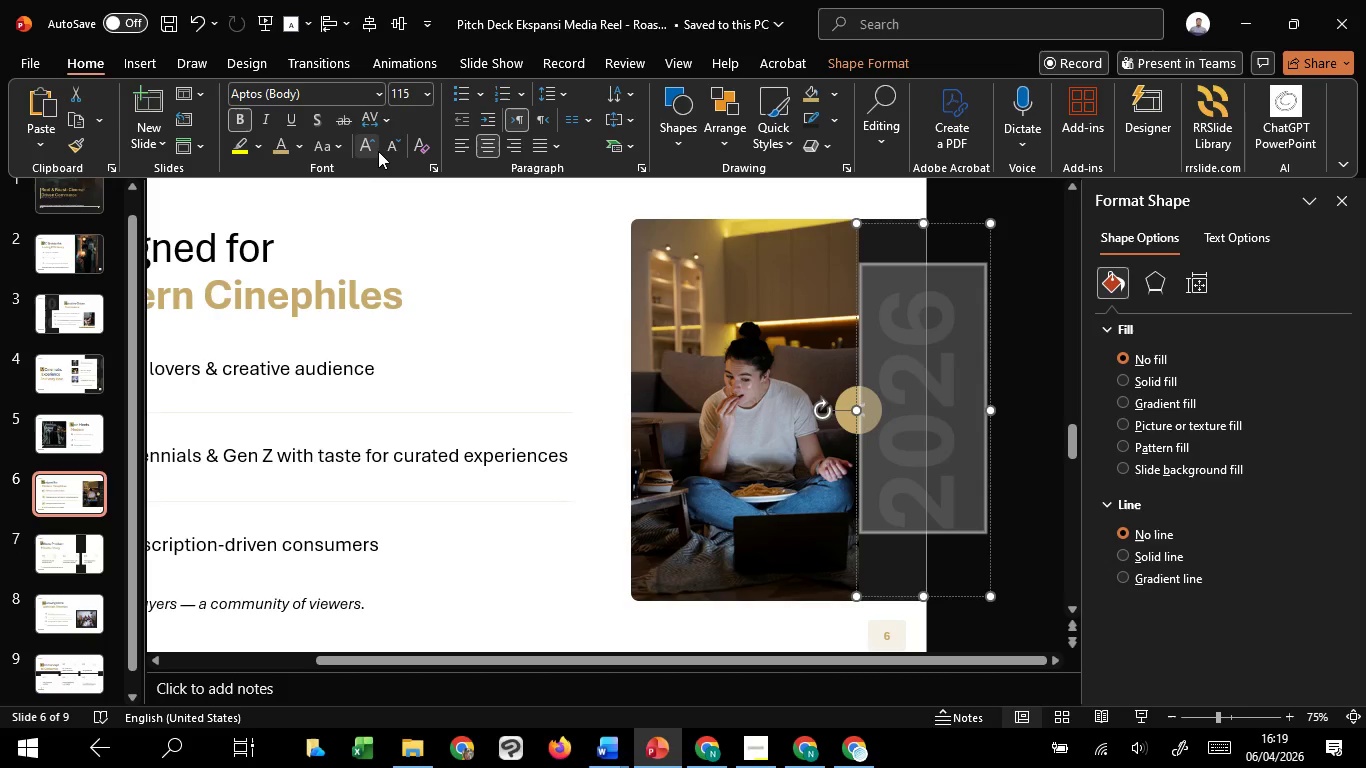 
left_click([376, 146])
 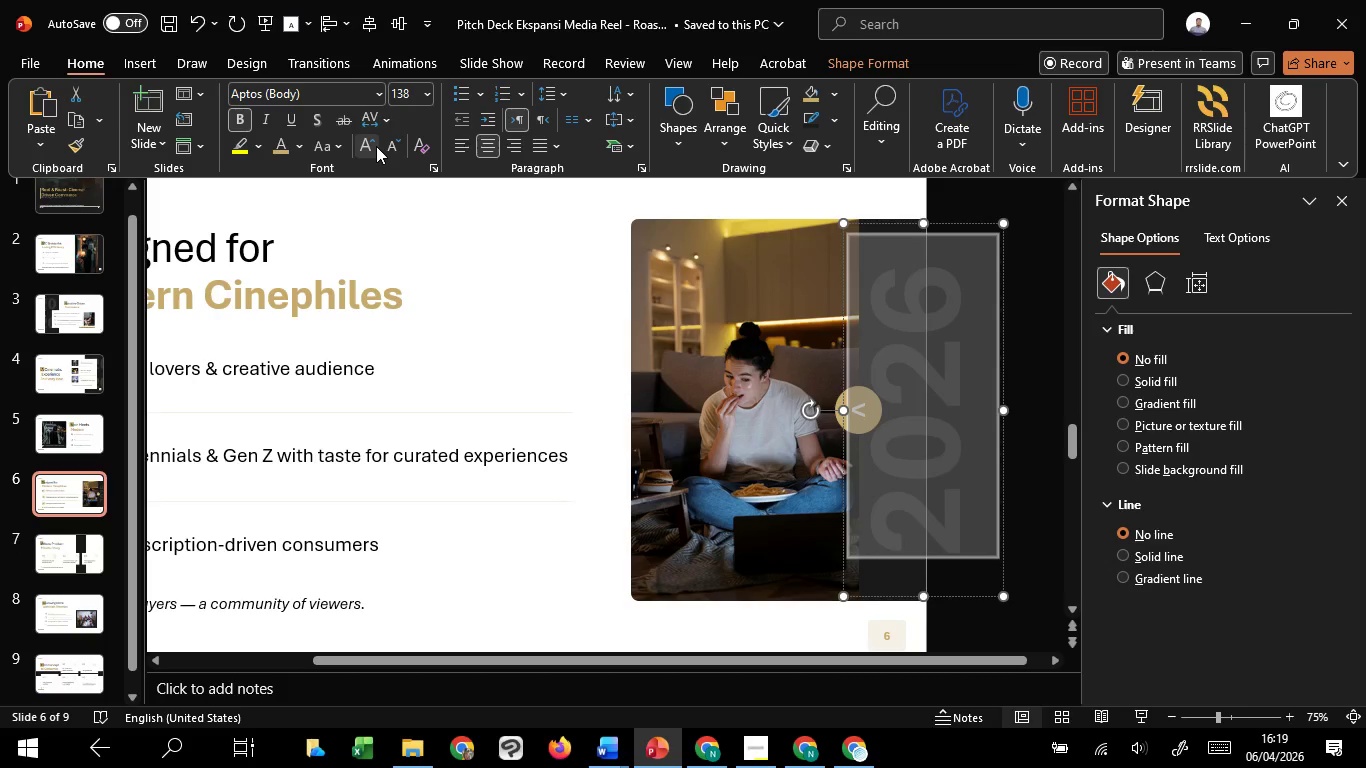 
left_click([376, 146])
 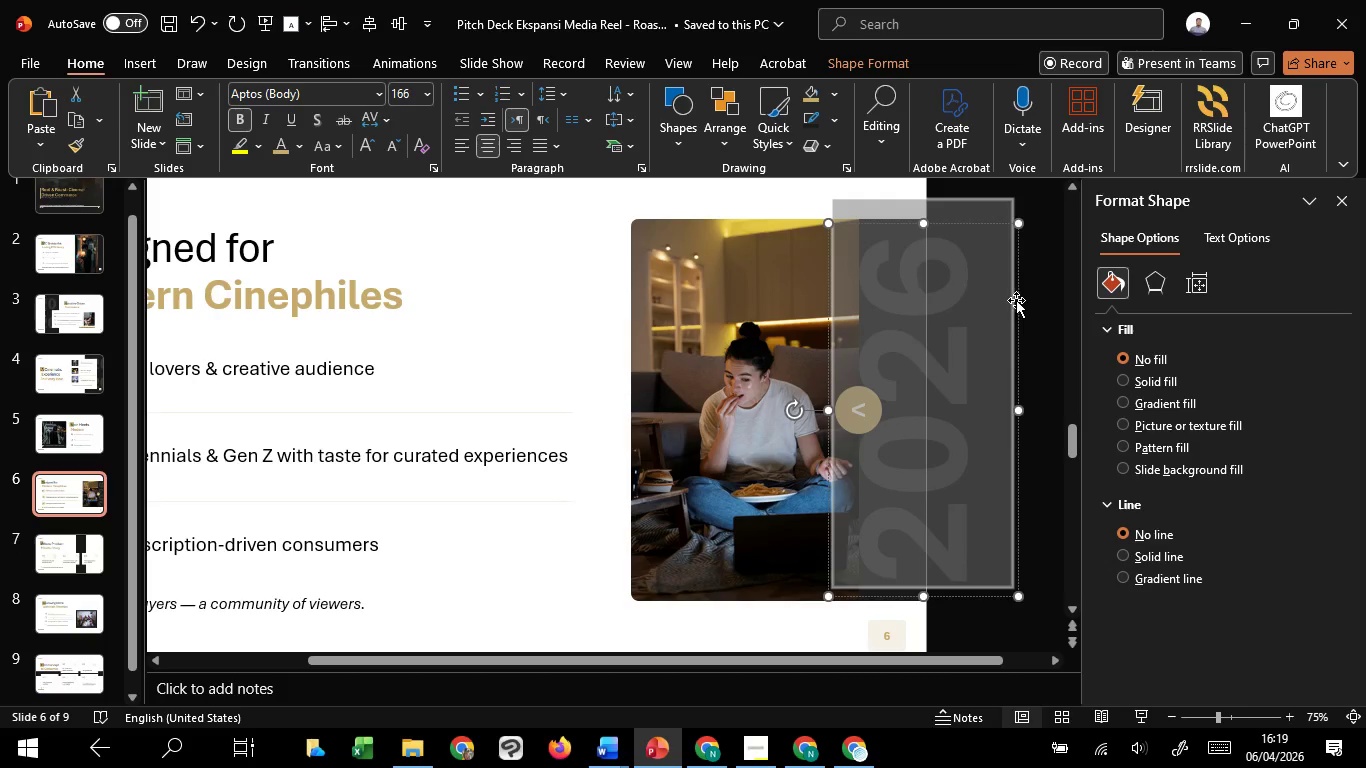 
left_click_drag(start_coordinate=[1016, 300], to_coordinate=[1026, 297])
 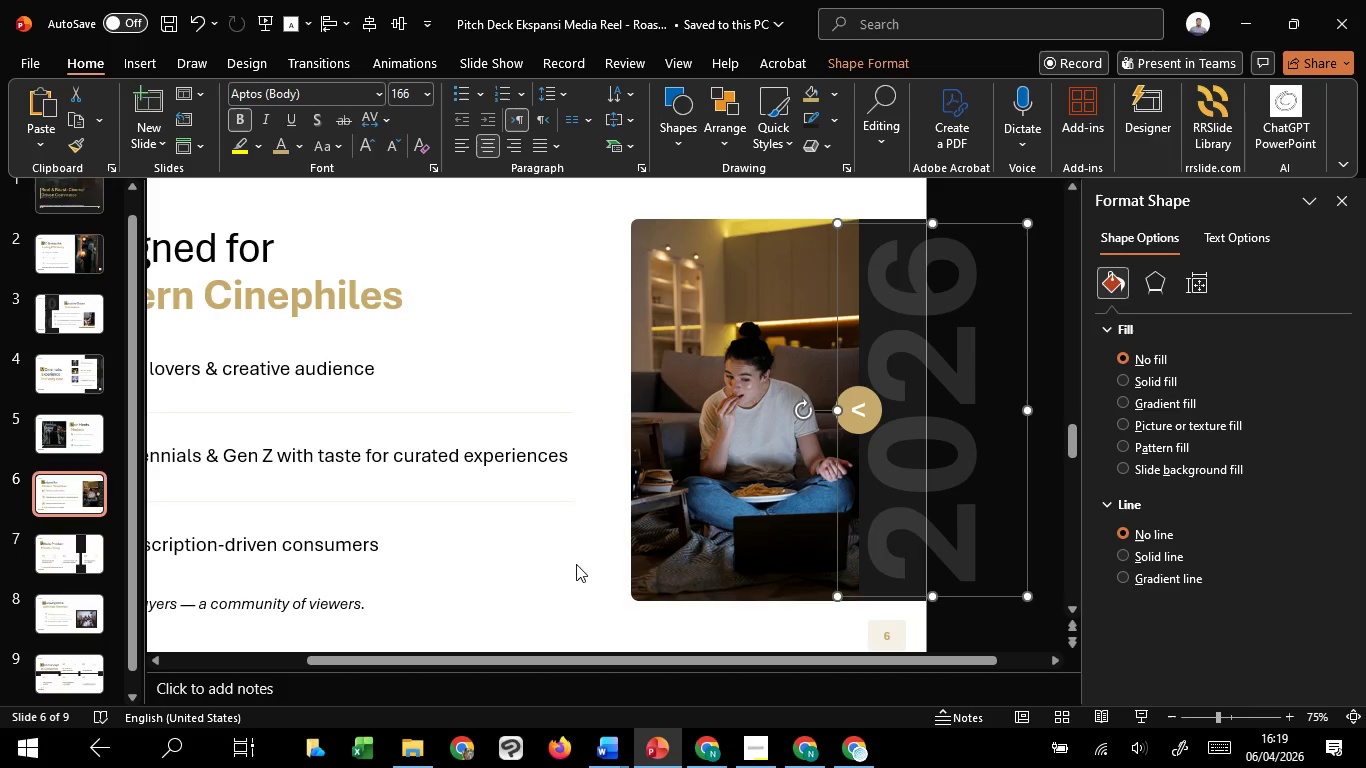 
hold_key(key=ShiftLeft, duration=1.44)
 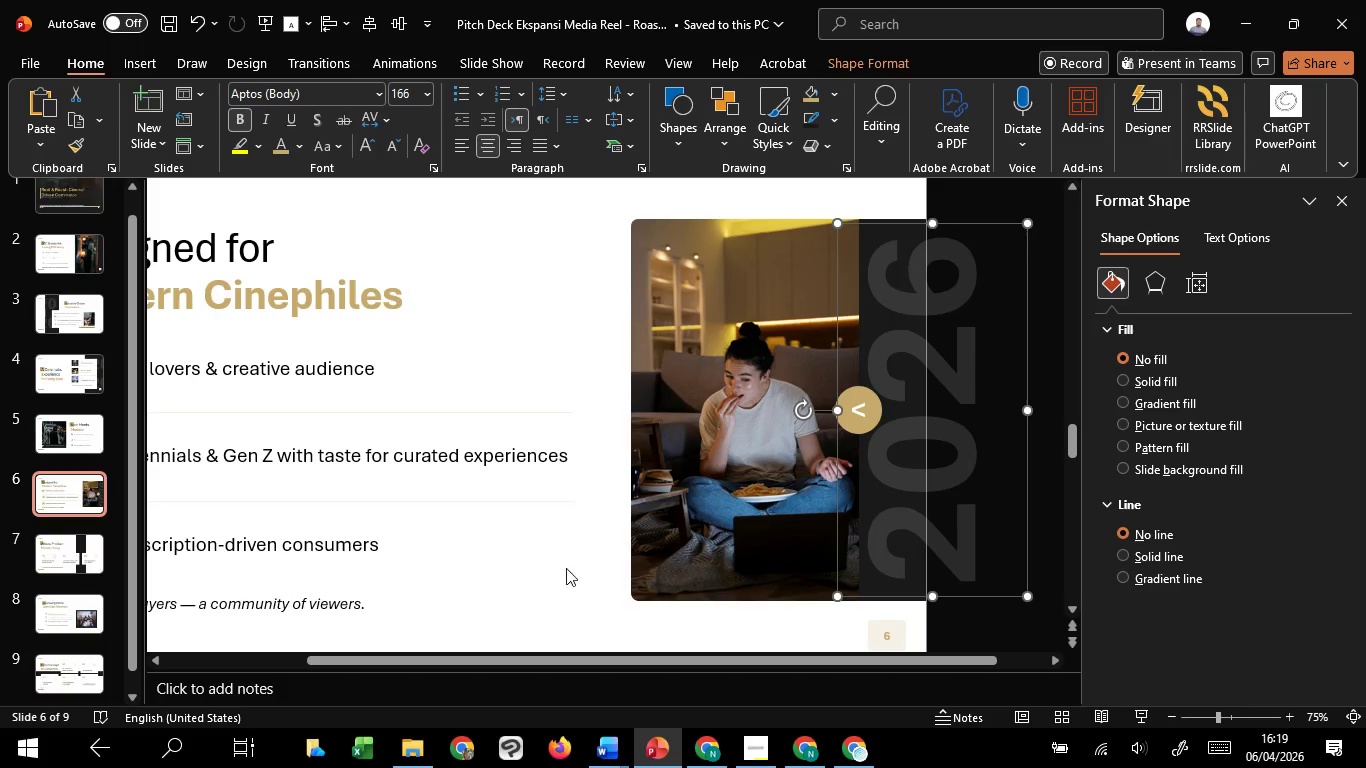 
left_click([562, 569])
 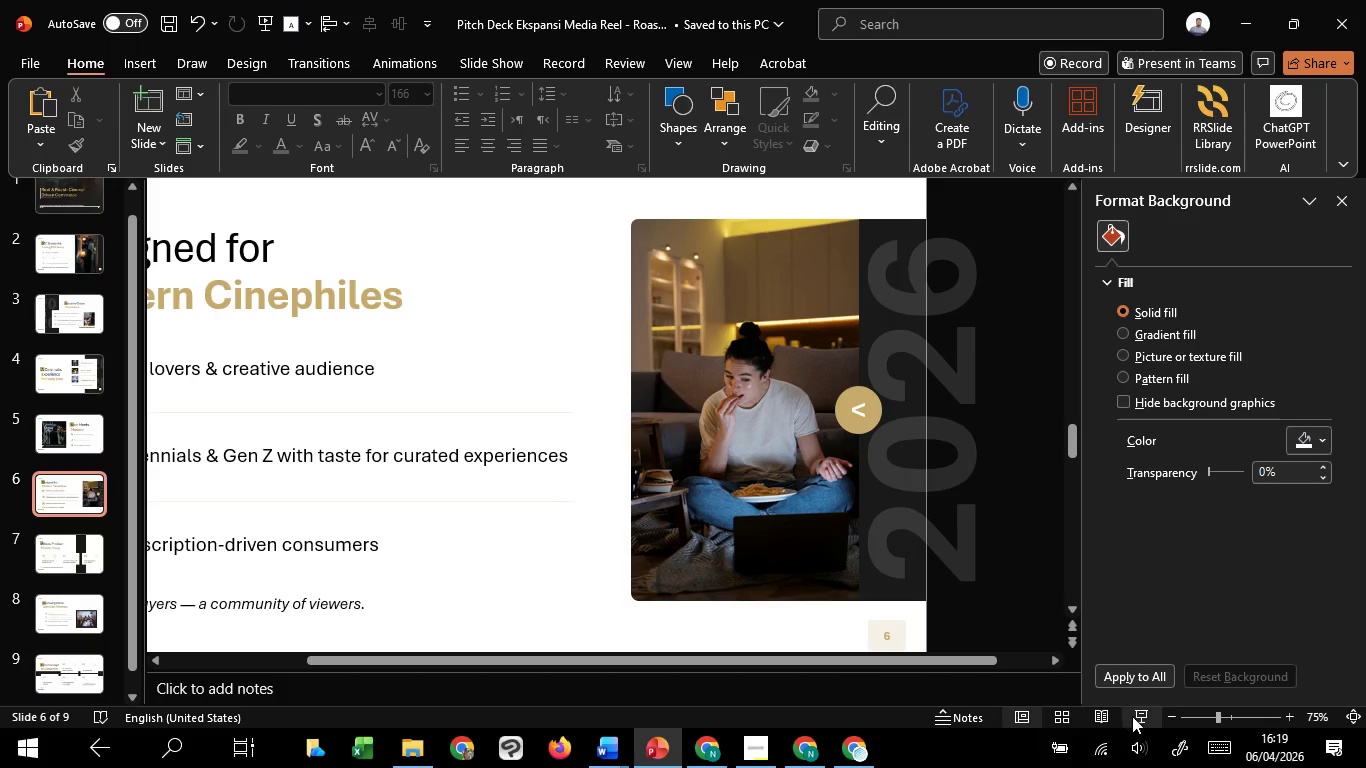 
left_click([1135, 716])
 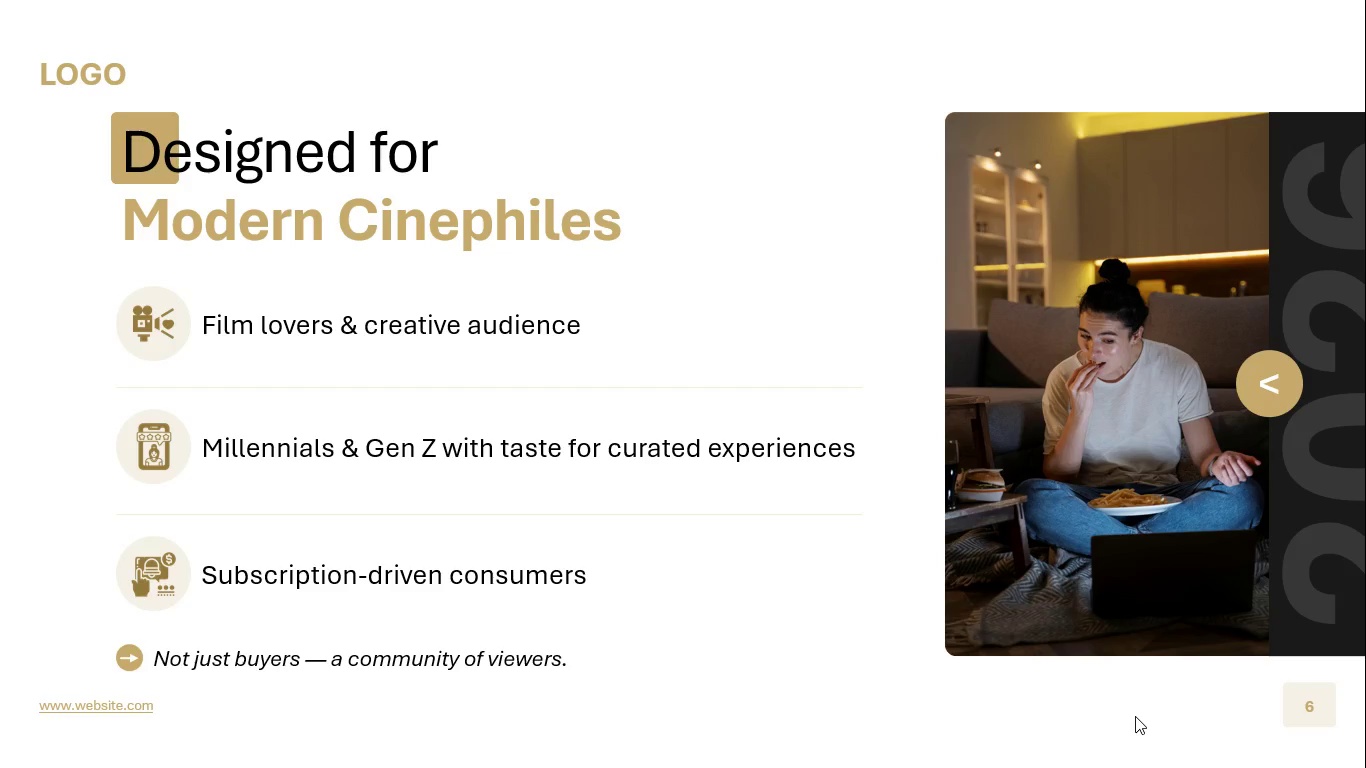 
wait(8.59)
 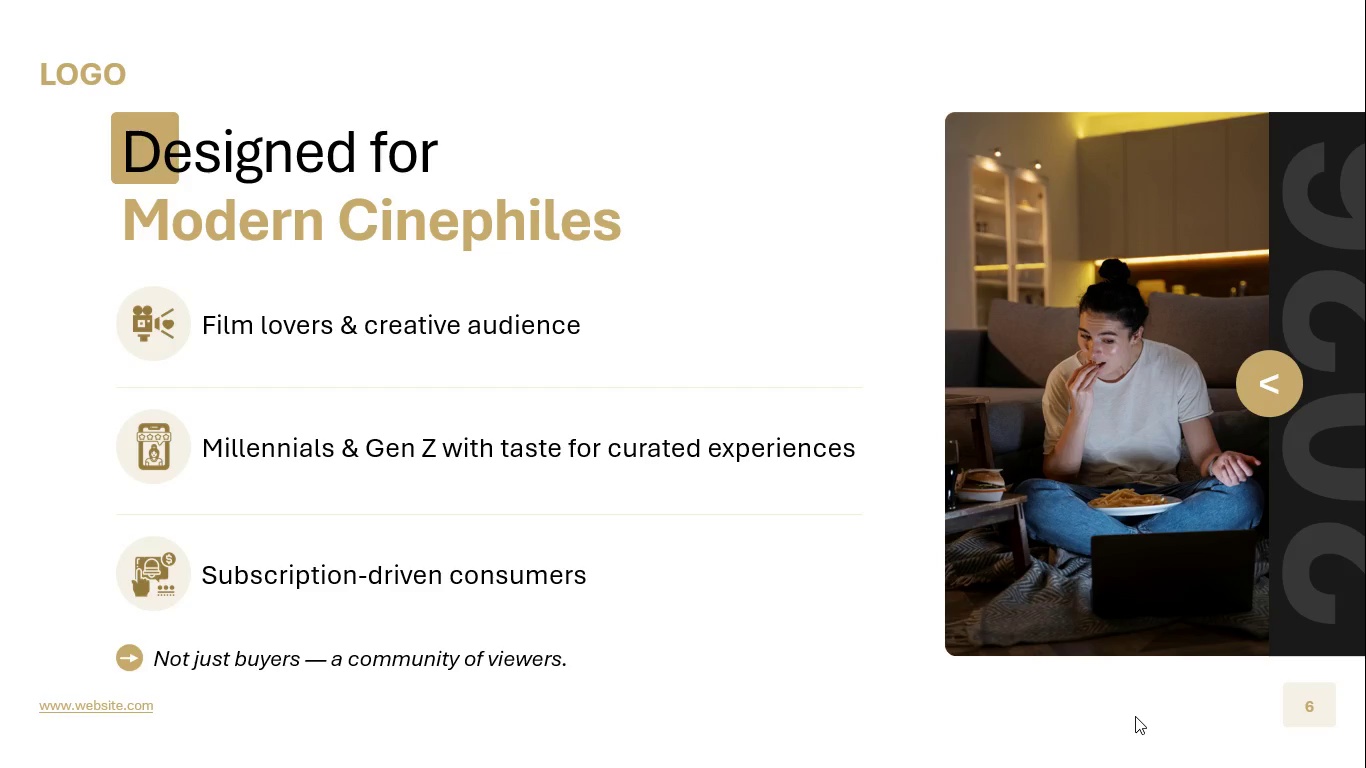 
key(Escape)
 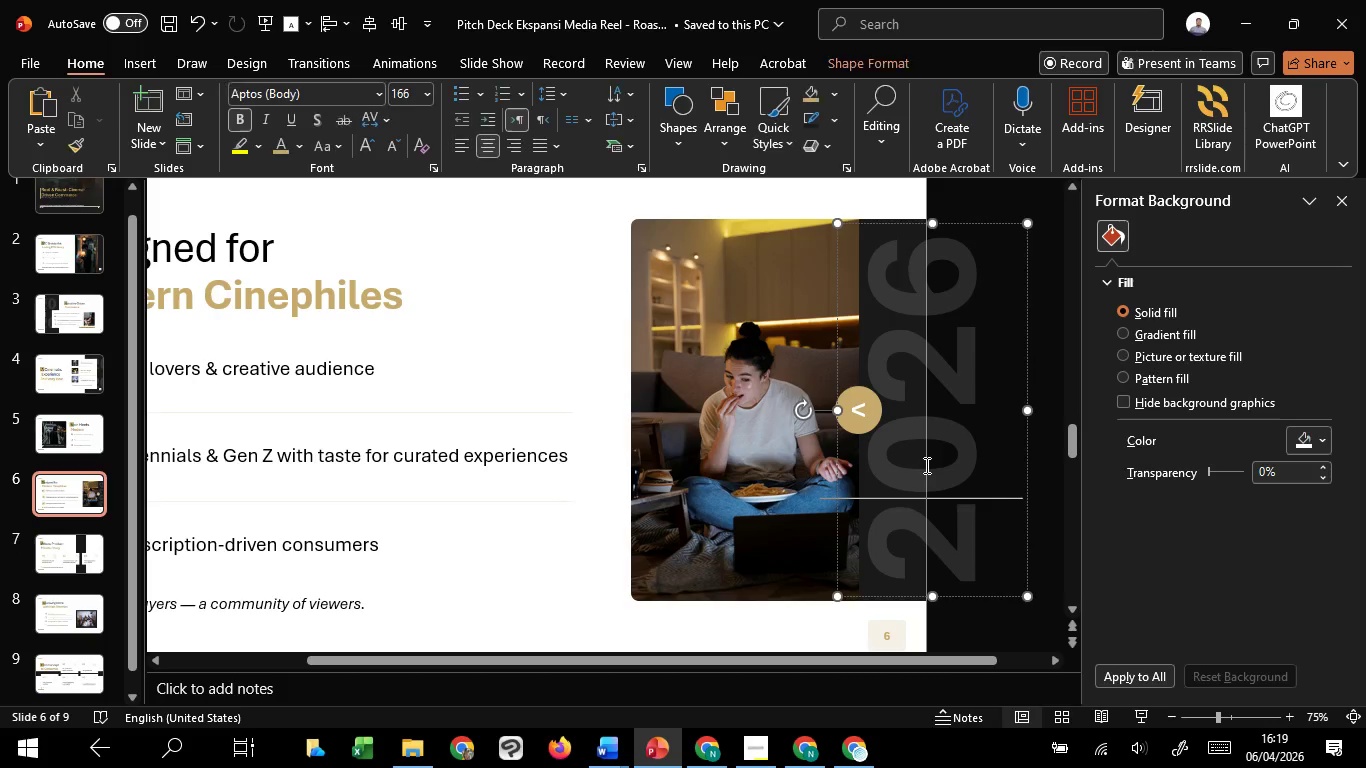 
key(Control+A)
 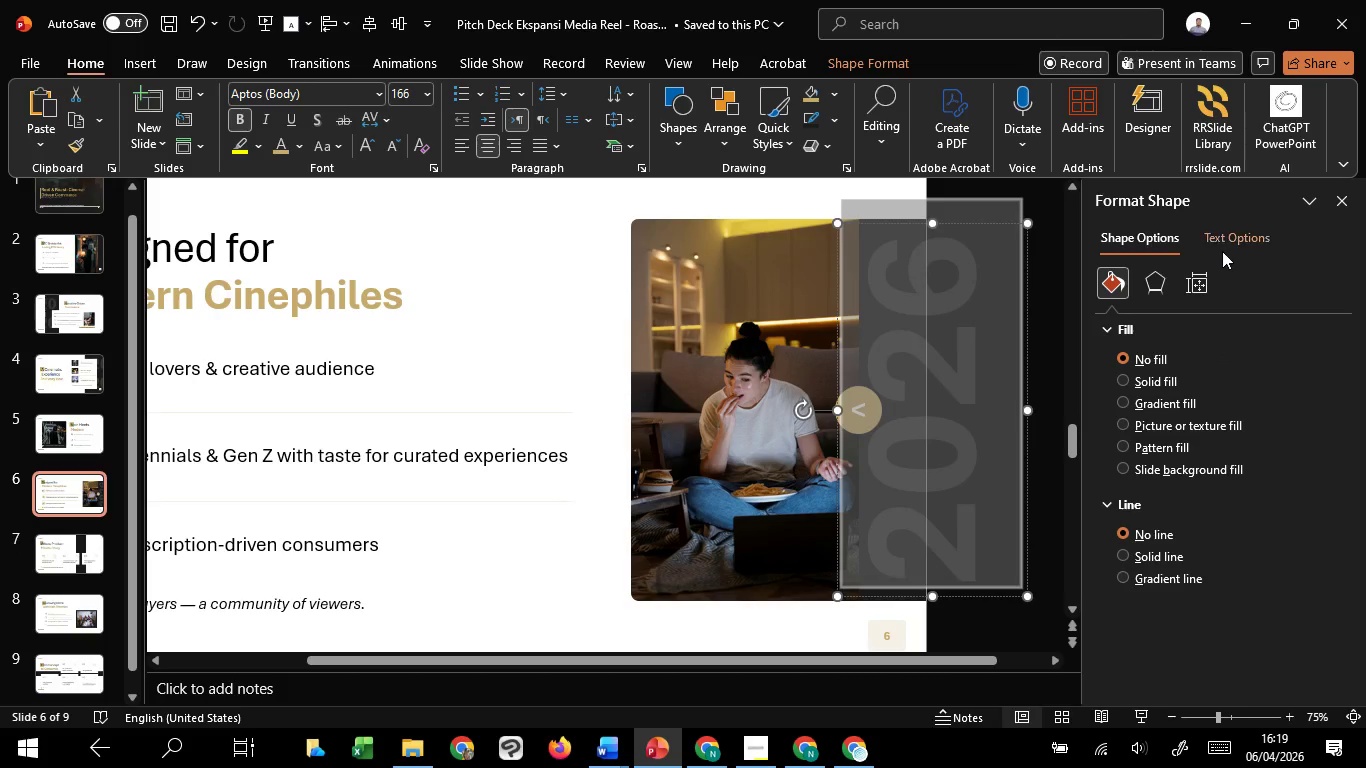 
left_click([1225, 244])
 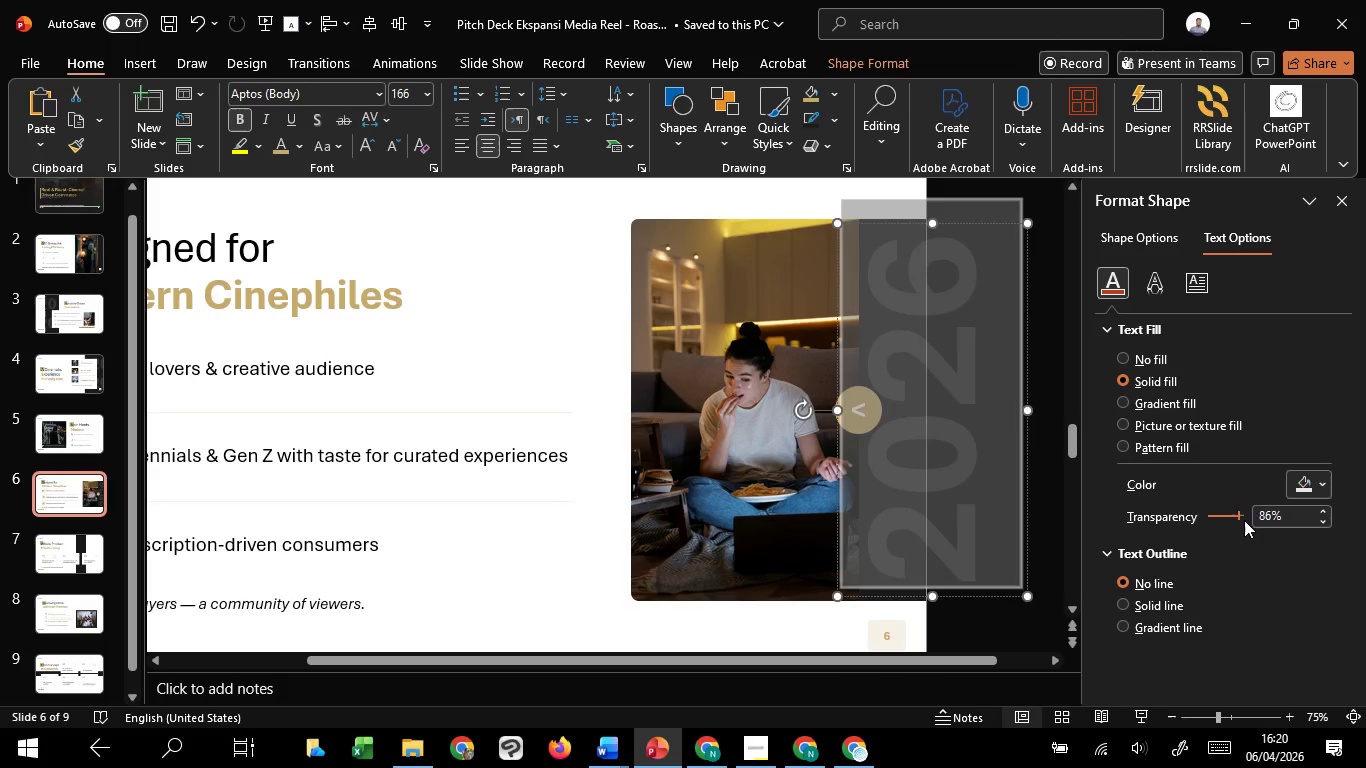 
scroll: coordinate [1242, 520], scroll_direction: up, amount: 6.0
 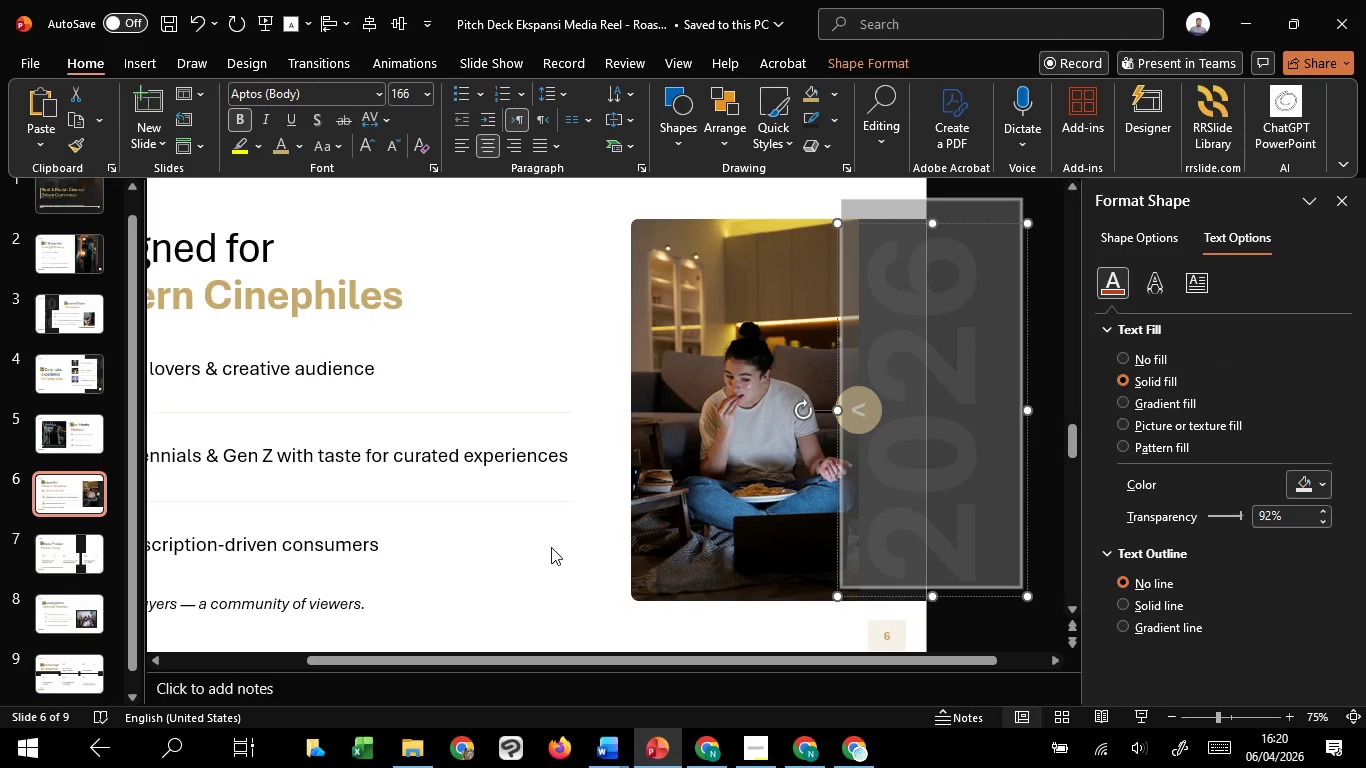 
left_click([551, 547])
 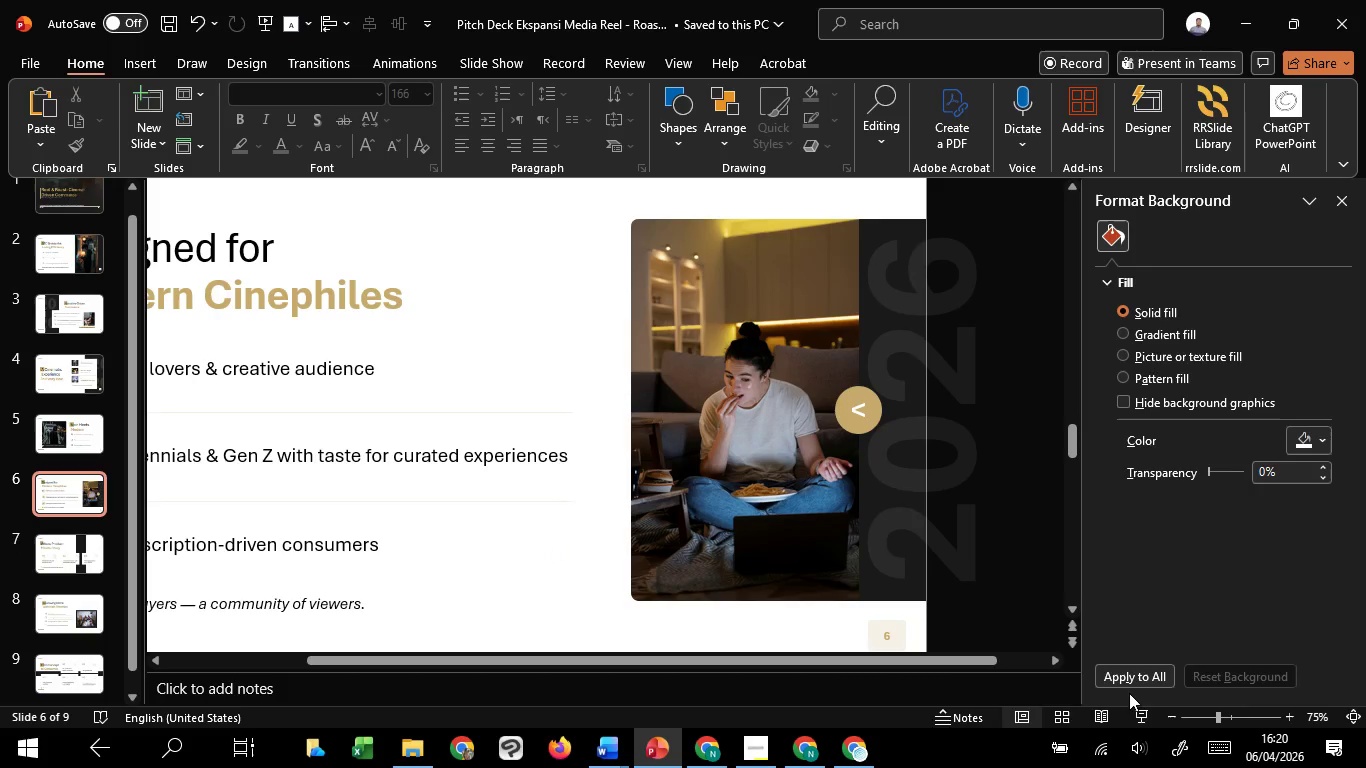 
left_click([1141, 712])
 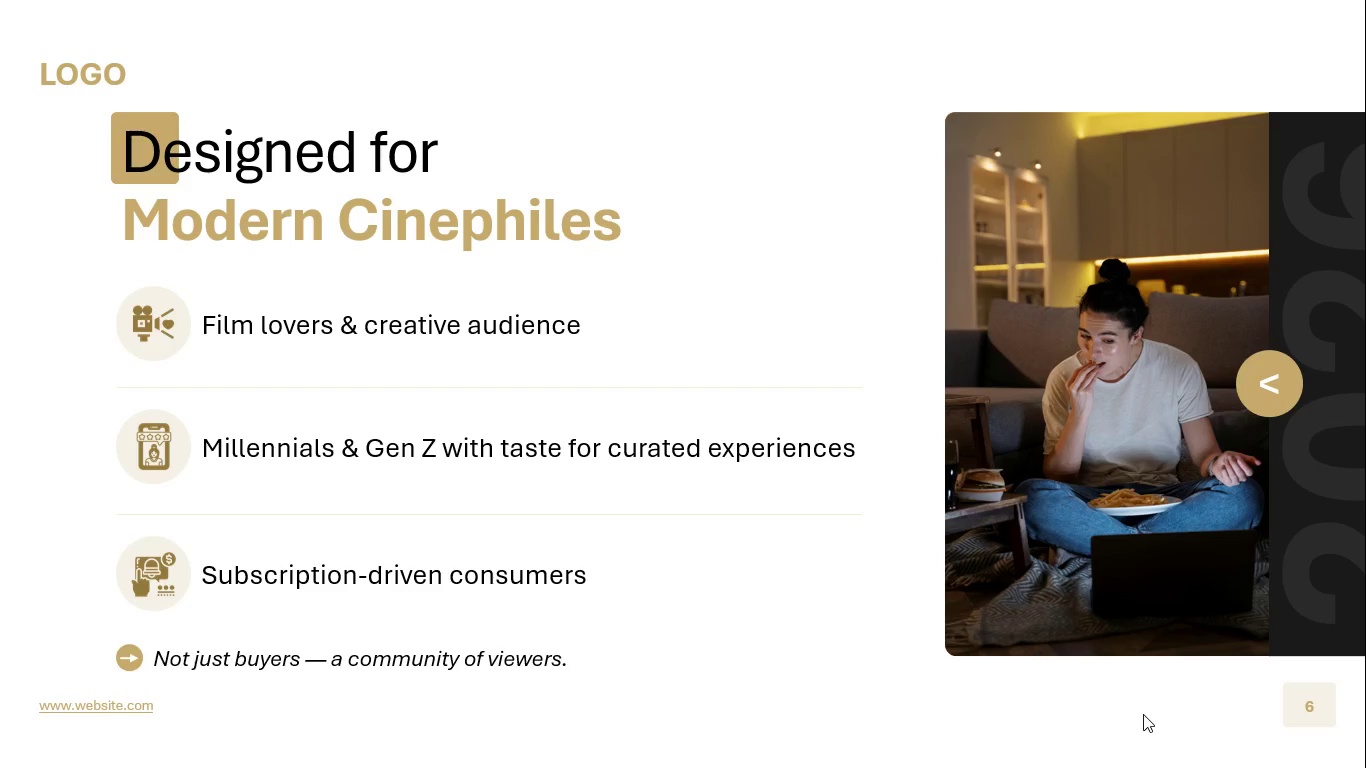 
wait(5.23)
 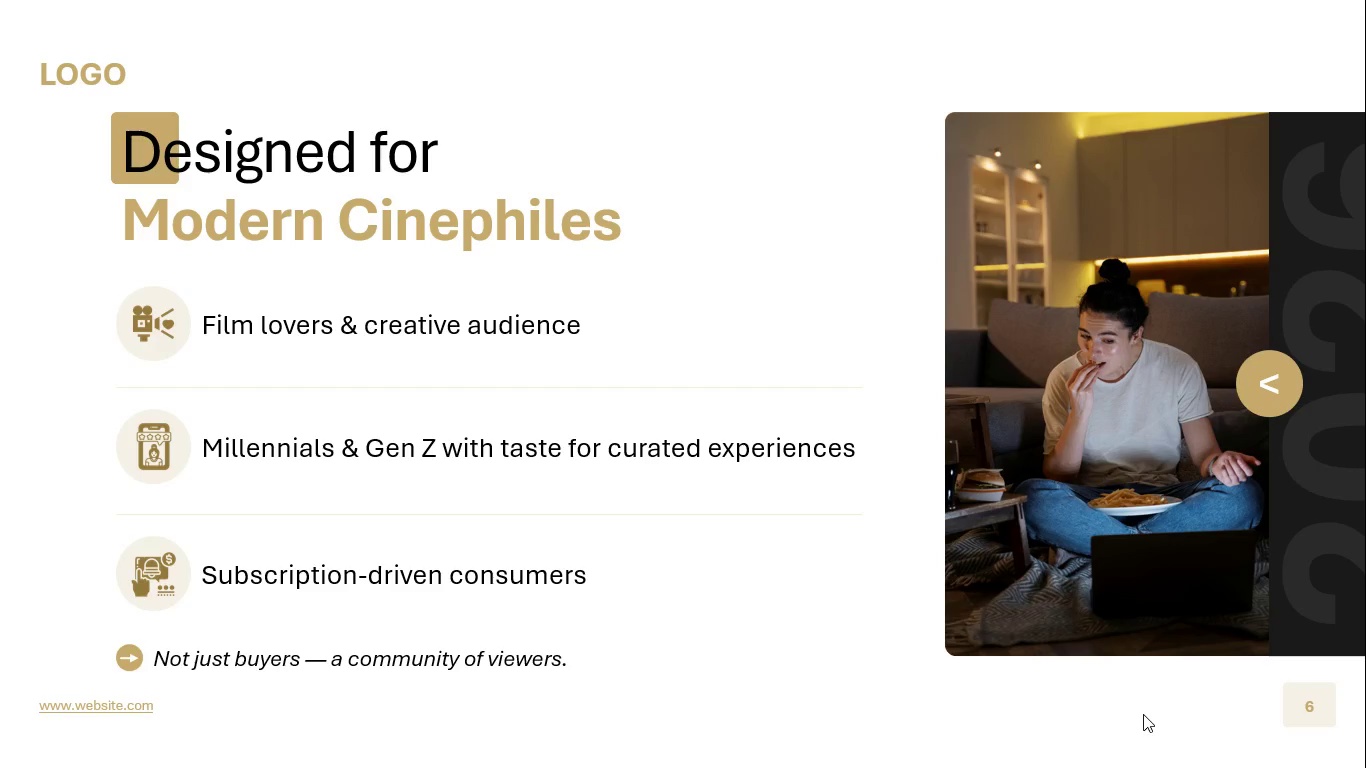 
key(Escape)
 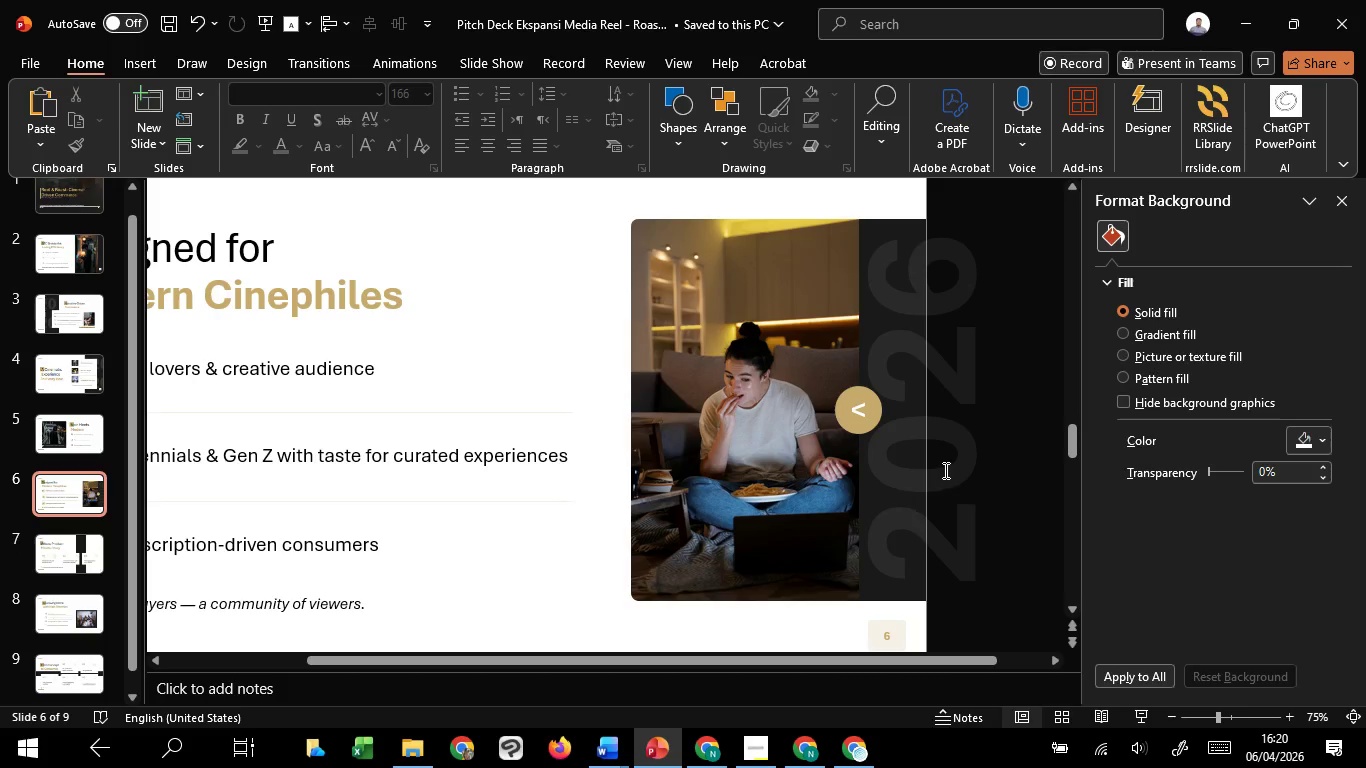 
left_click([944, 470])
 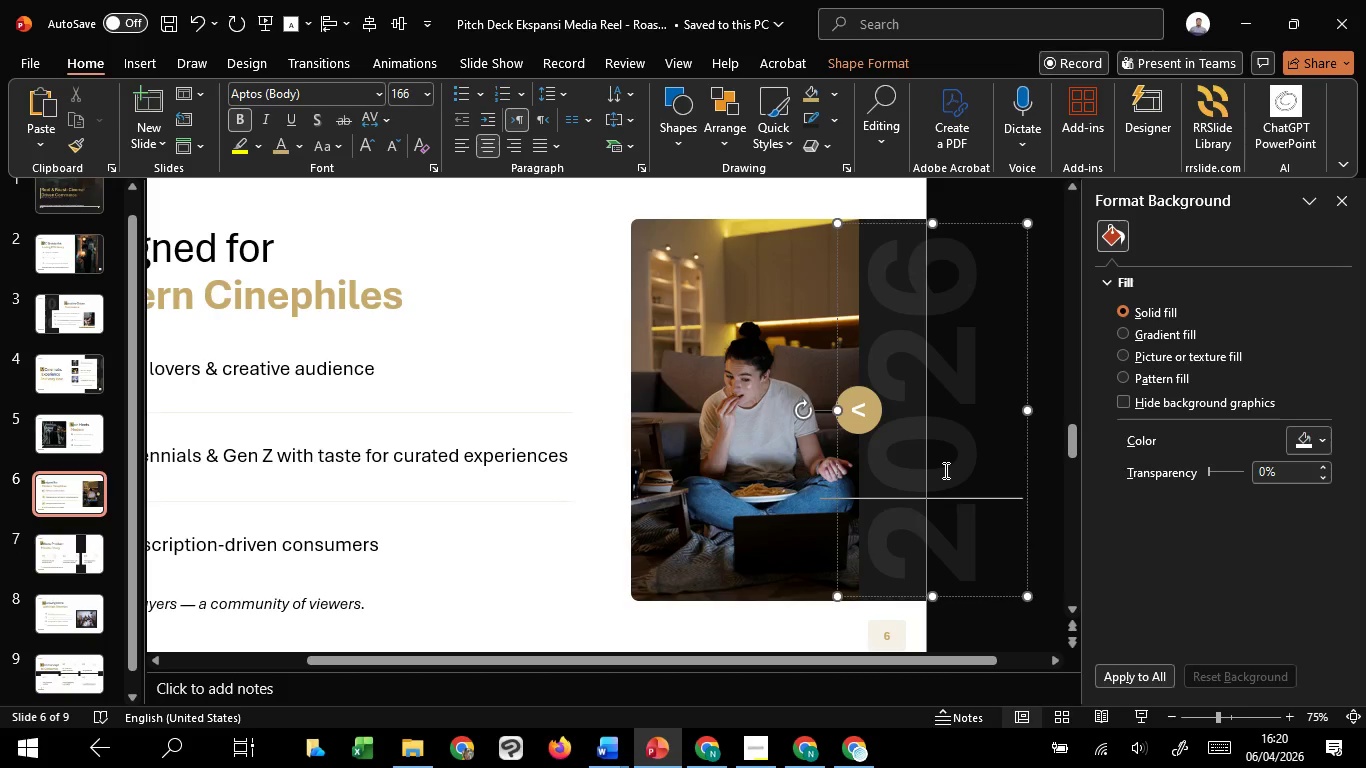 
key(Control+A)
 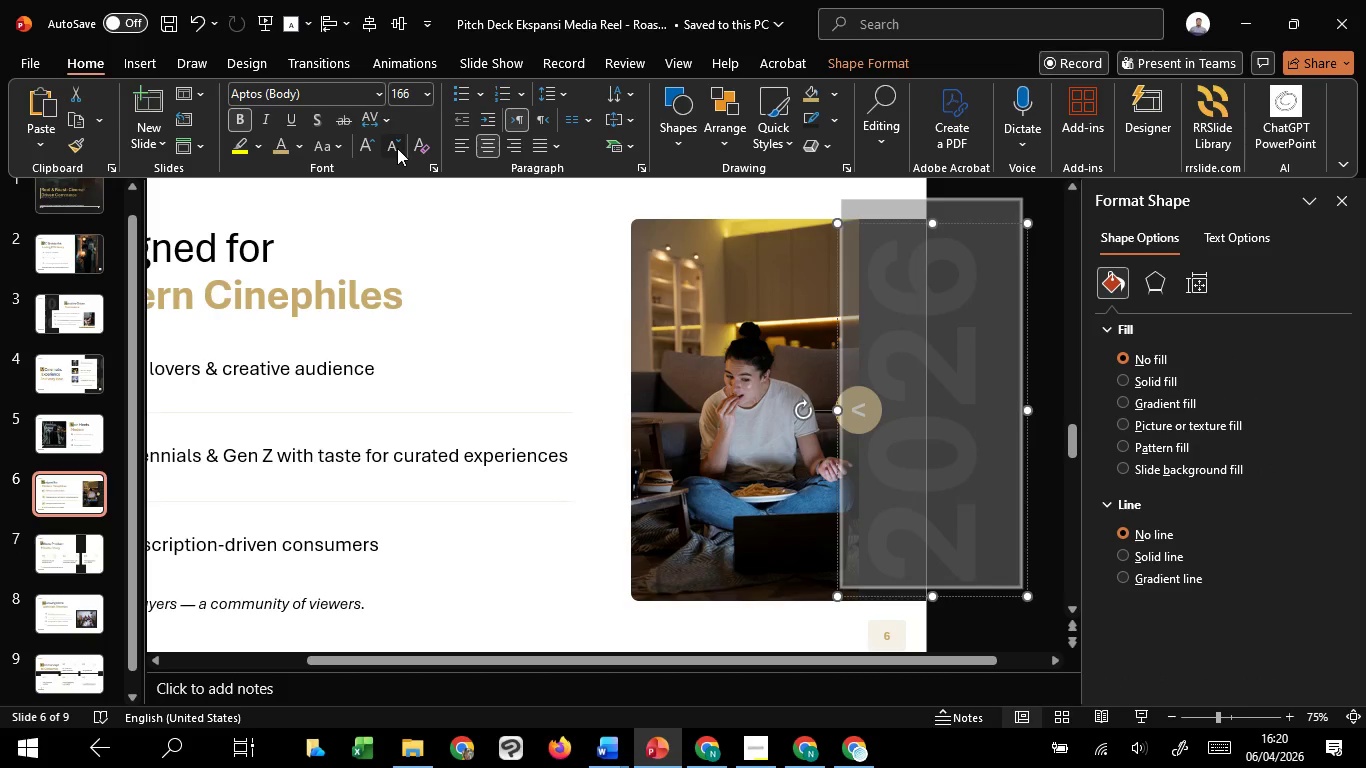 
double_click([397, 148])
 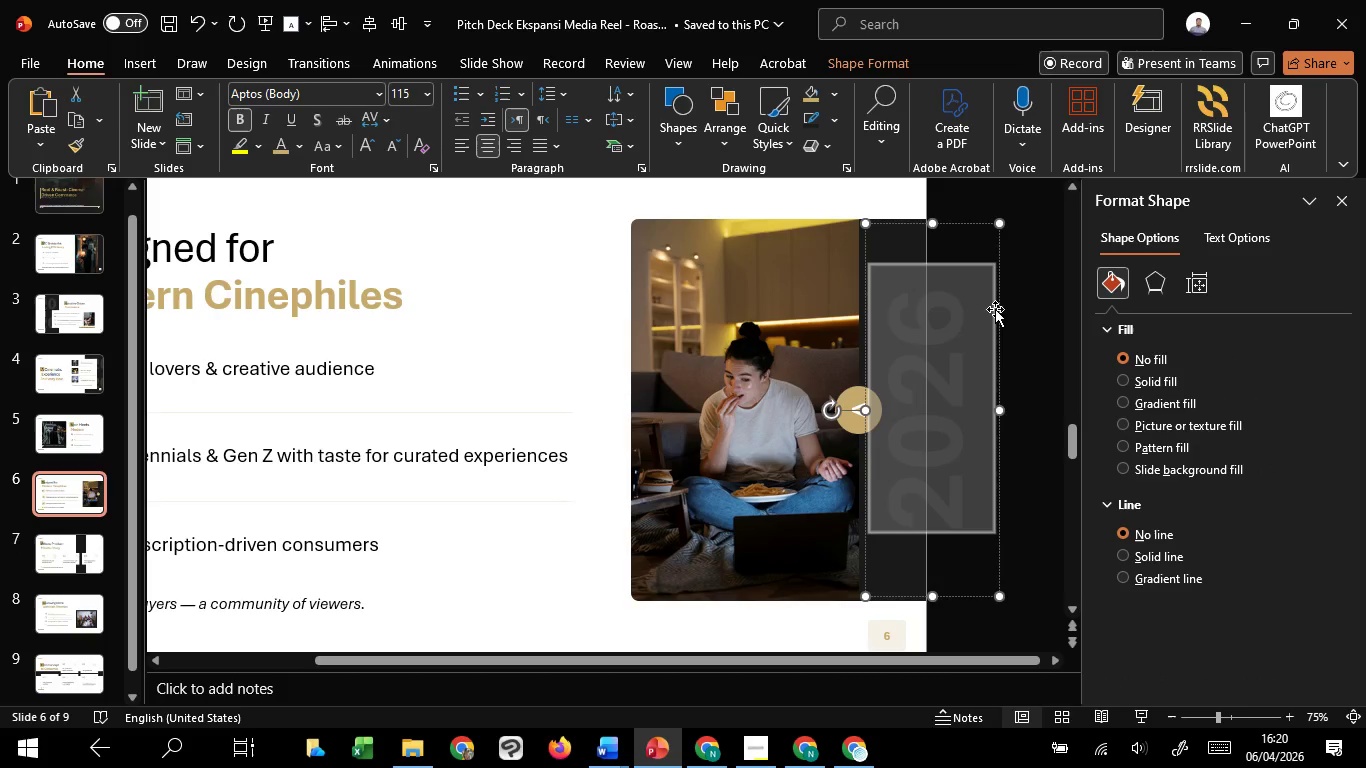 
left_click_drag(start_coordinate=[995, 309], to_coordinate=[989, 309])
 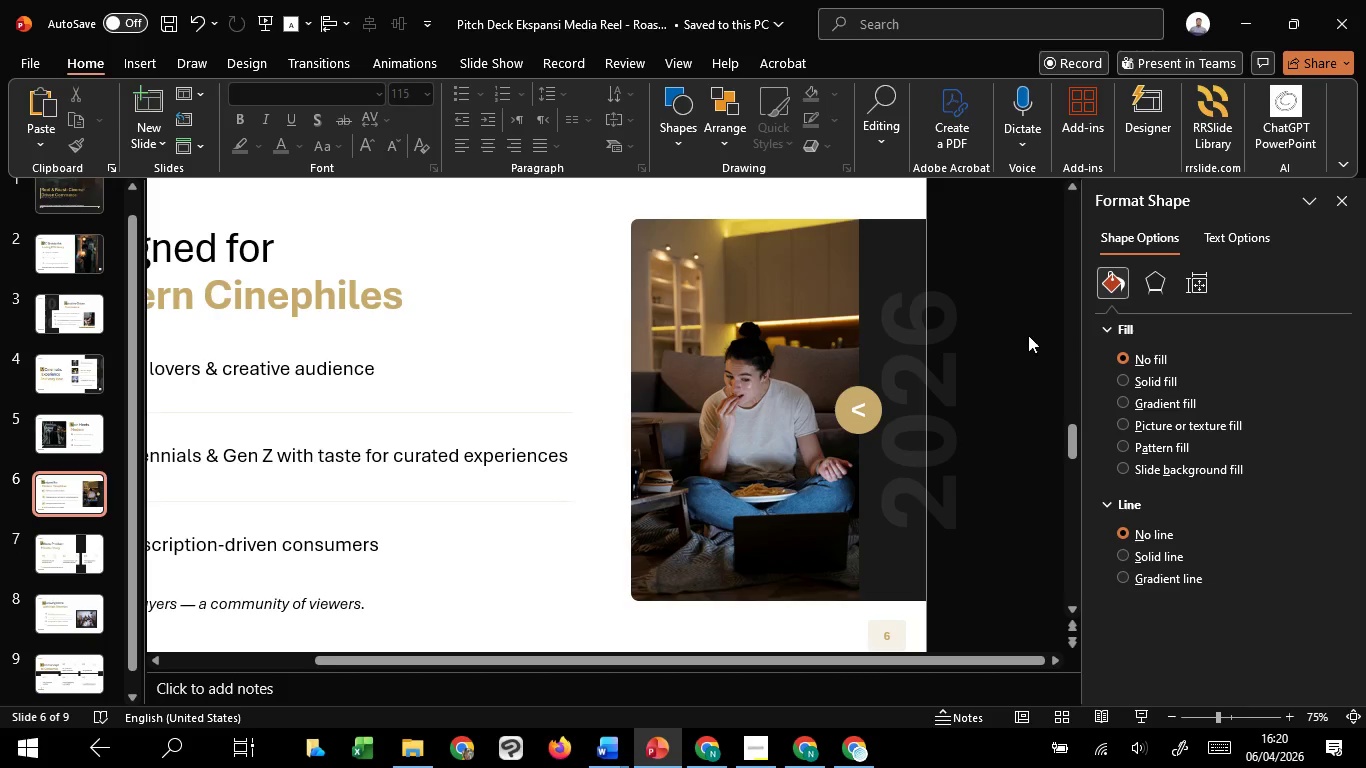 
hold_key(key=ShiftLeft, duration=1.14)
 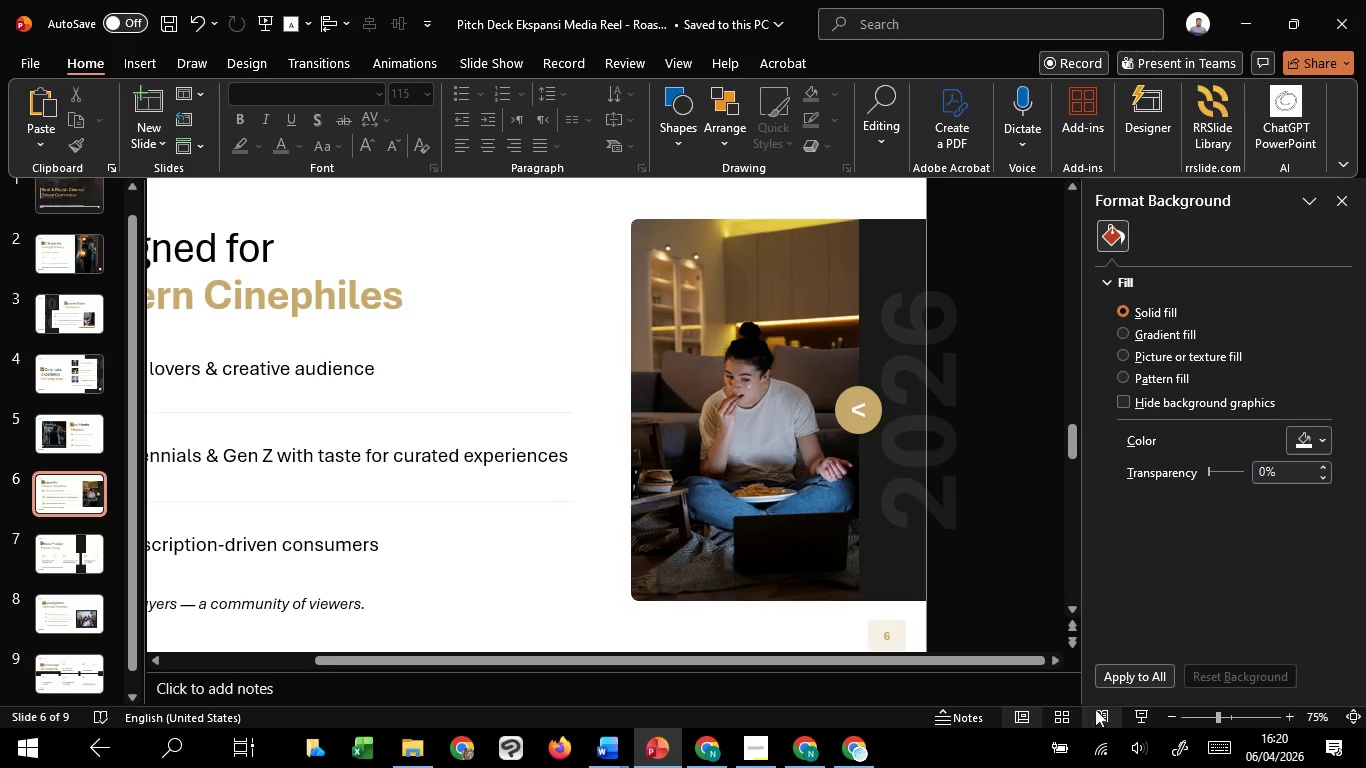 
left_click([1139, 714])
 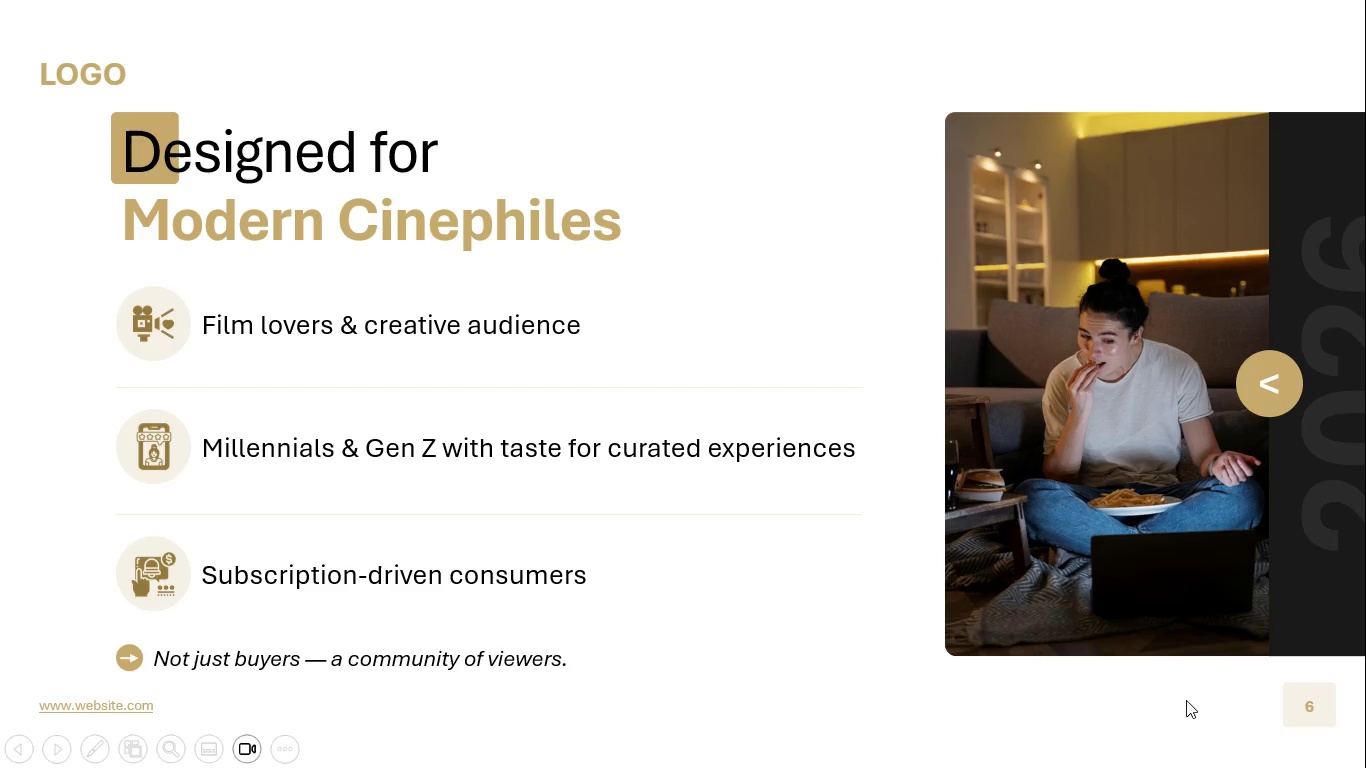 
key(Escape)
 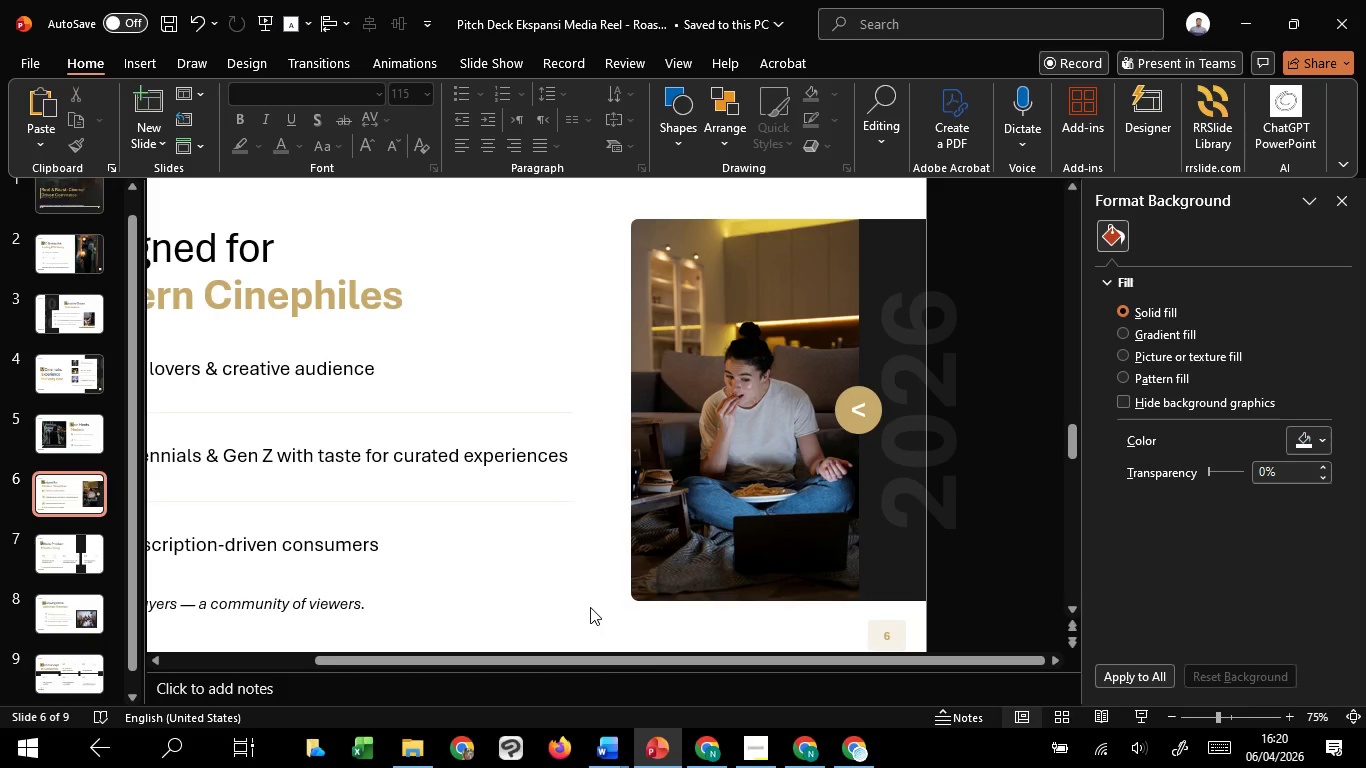 
left_click([590, 607])
 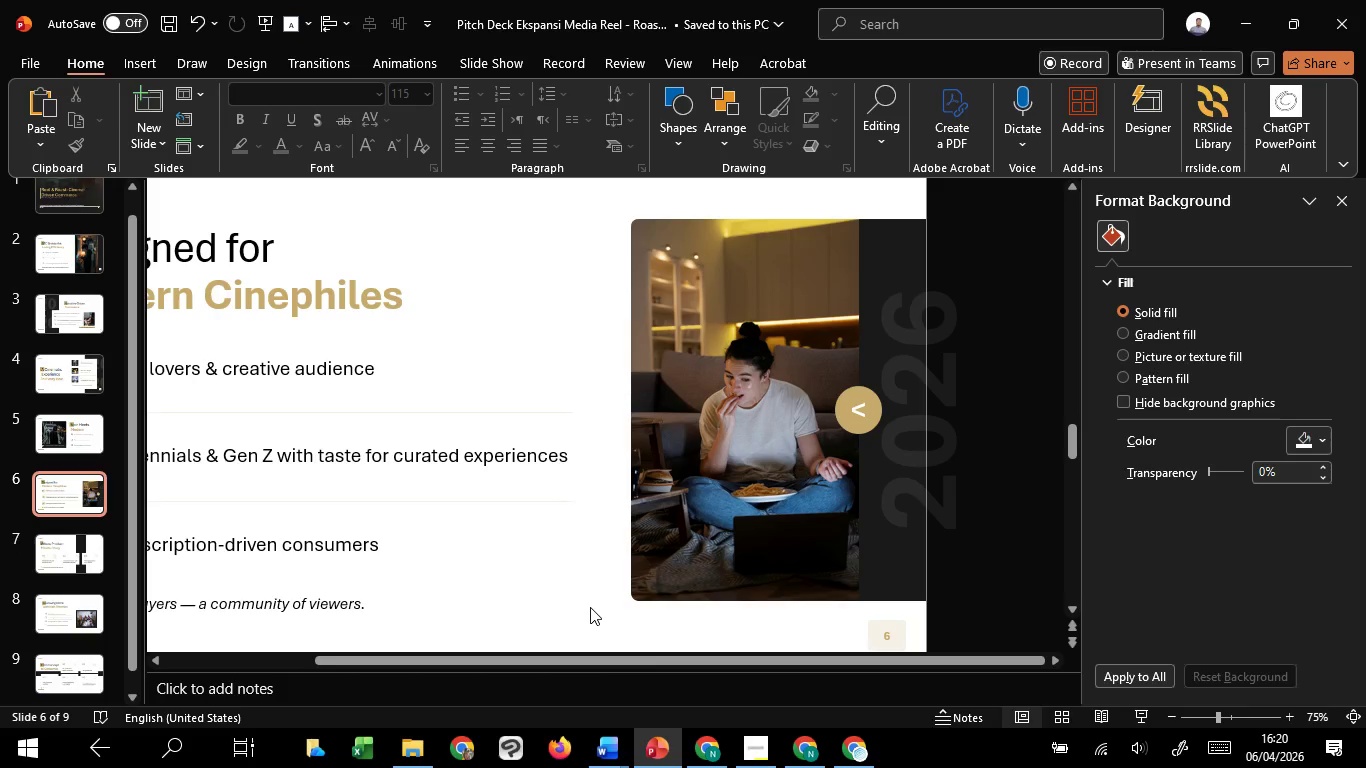 
scroll: coordinate [590, 607], scroll_direction: down, amount: 4.0
 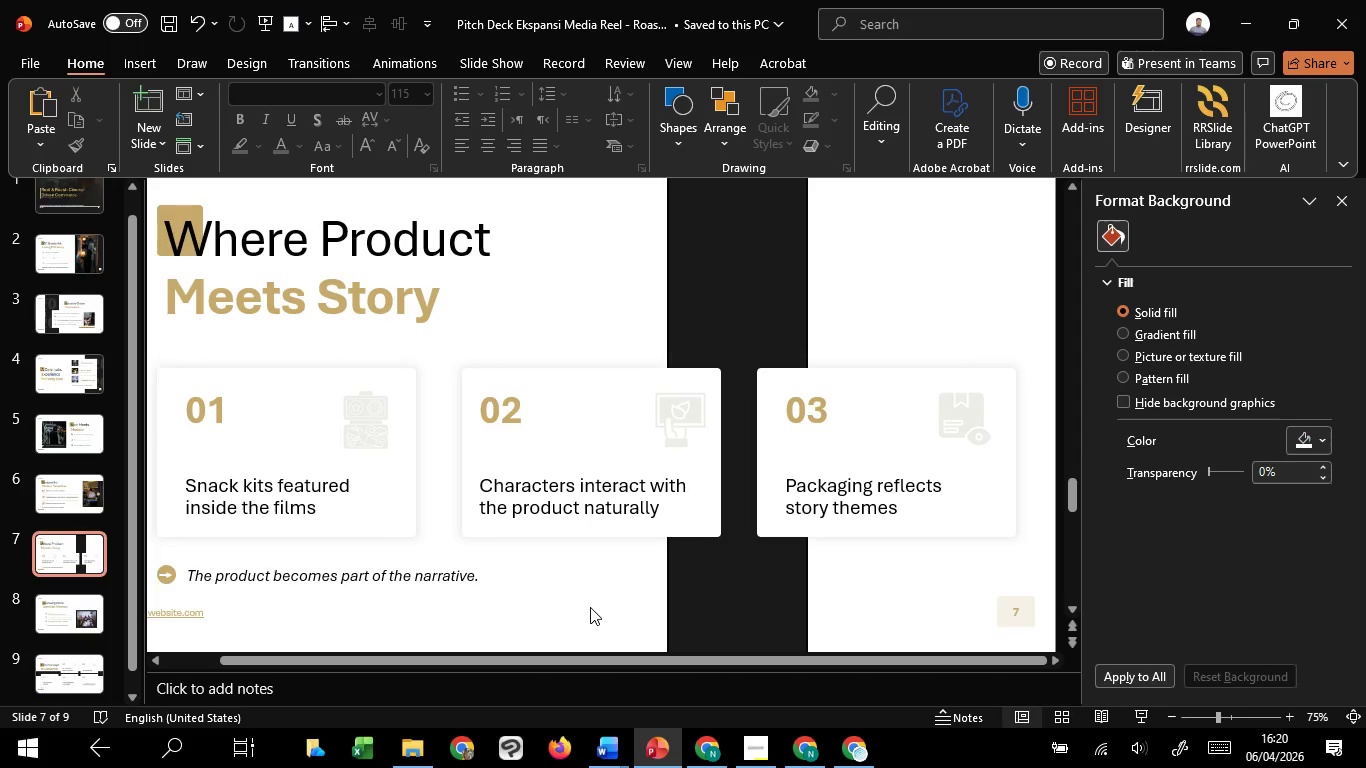 
scroll: coordinate [590, 607], scroll_direction: up, amount: 1.0
 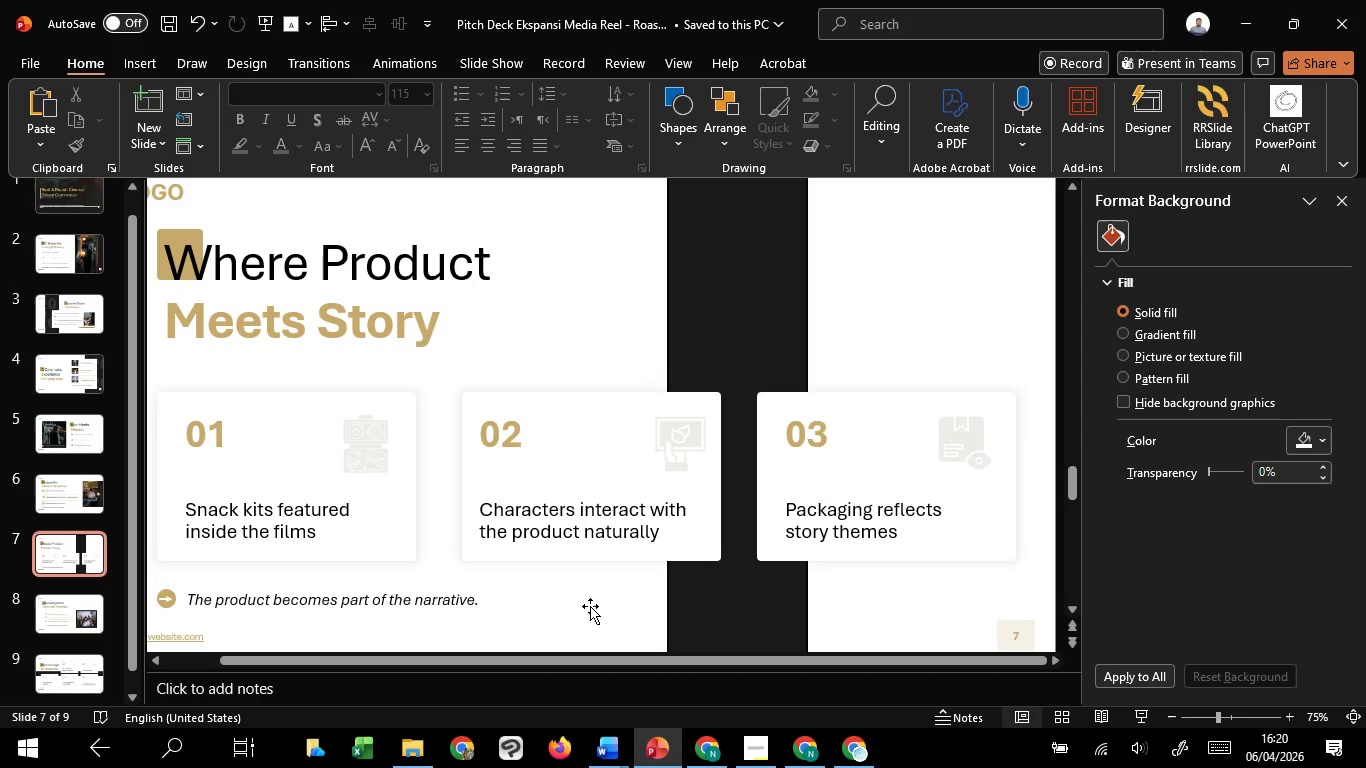 
key(Control+V)
 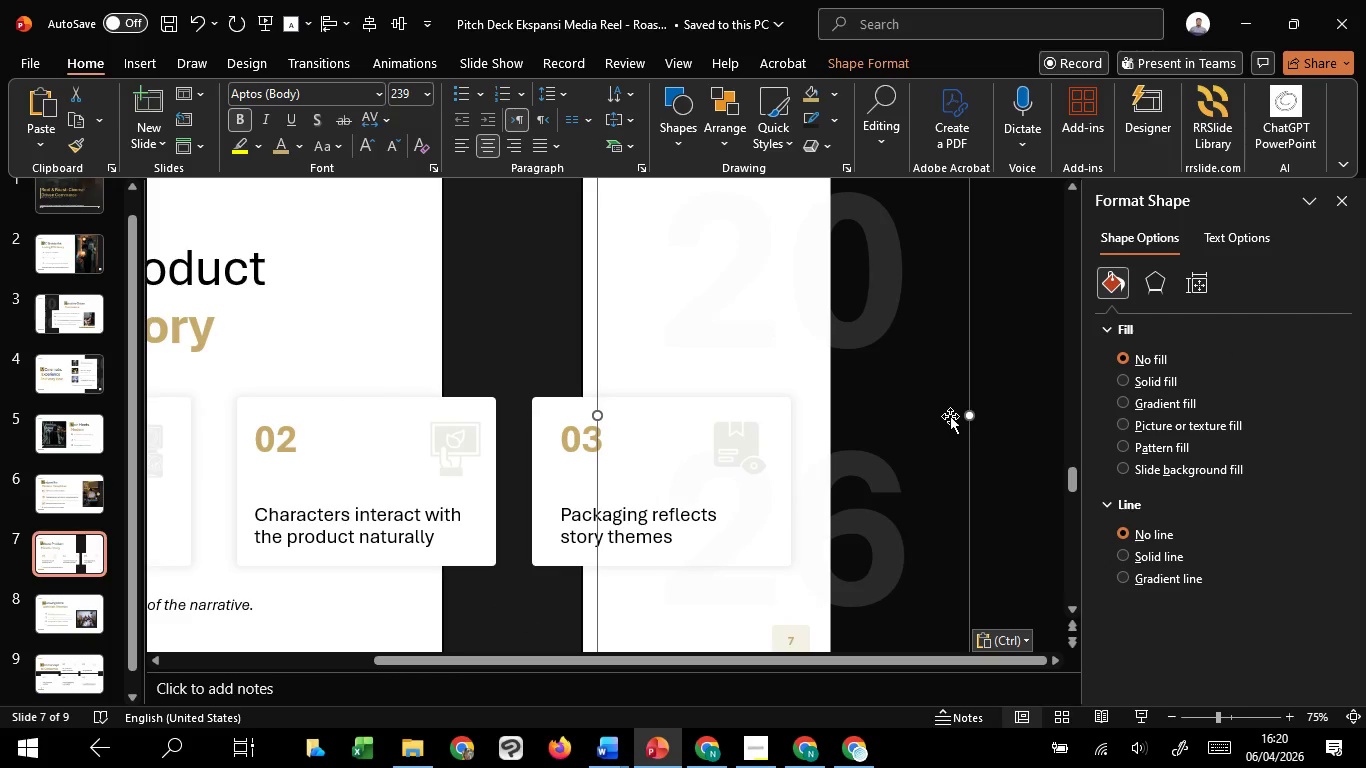 
left_click_drag(start_coordinate=[967, 416], to_coordinate=[730, 383])
 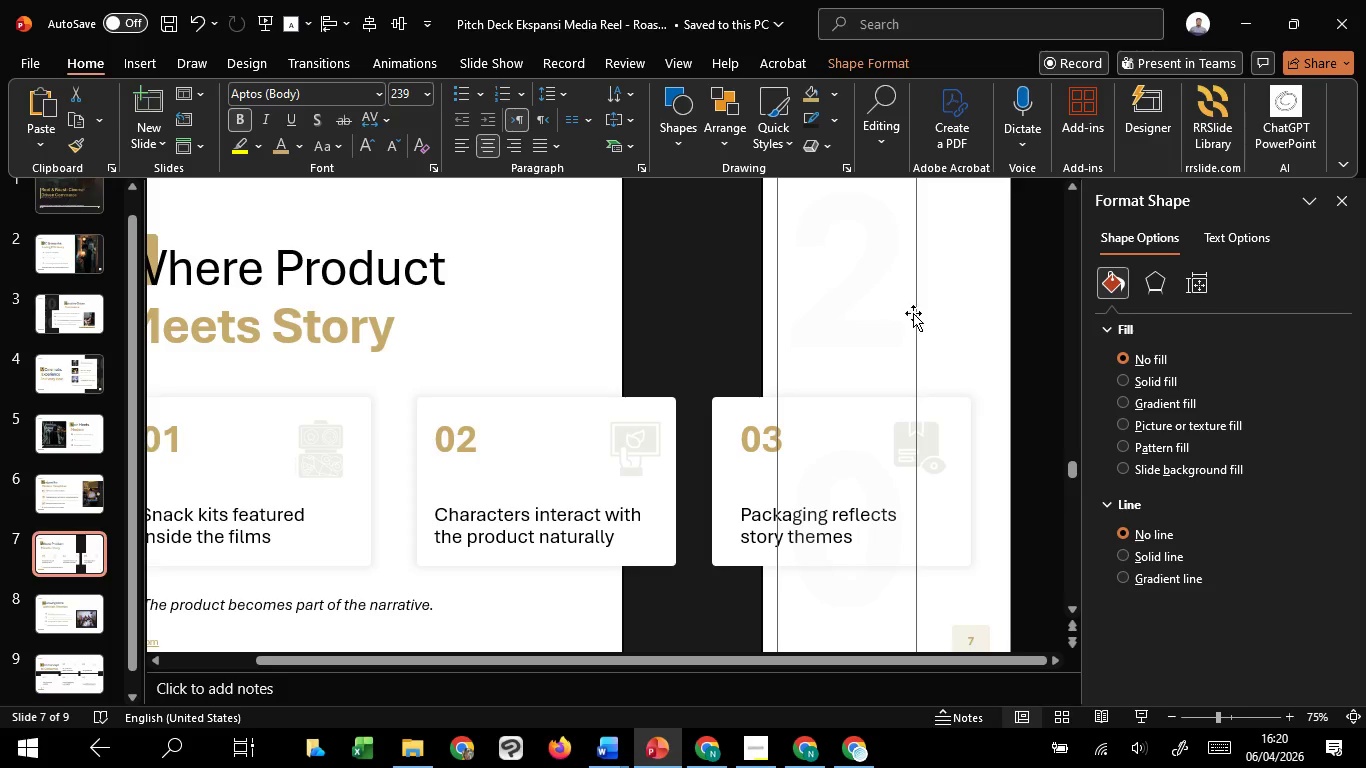 
left_click_drag(start_coordinate=[917, 313], to_coordinate=[749, 307])
 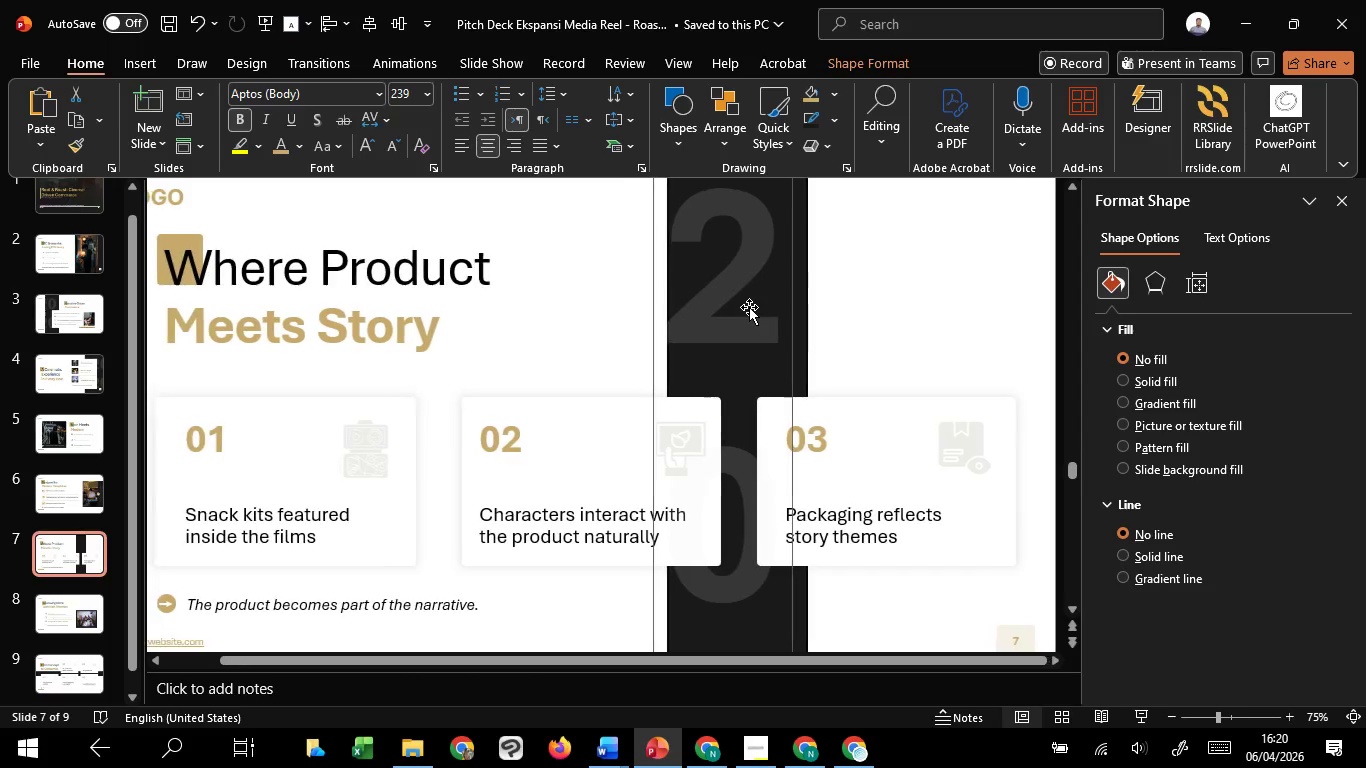 
hold_key(key=ControlLeft, duration=1.2)
scroll: coordinate [749, 307], scroll_direction: down, amount: 4.0
 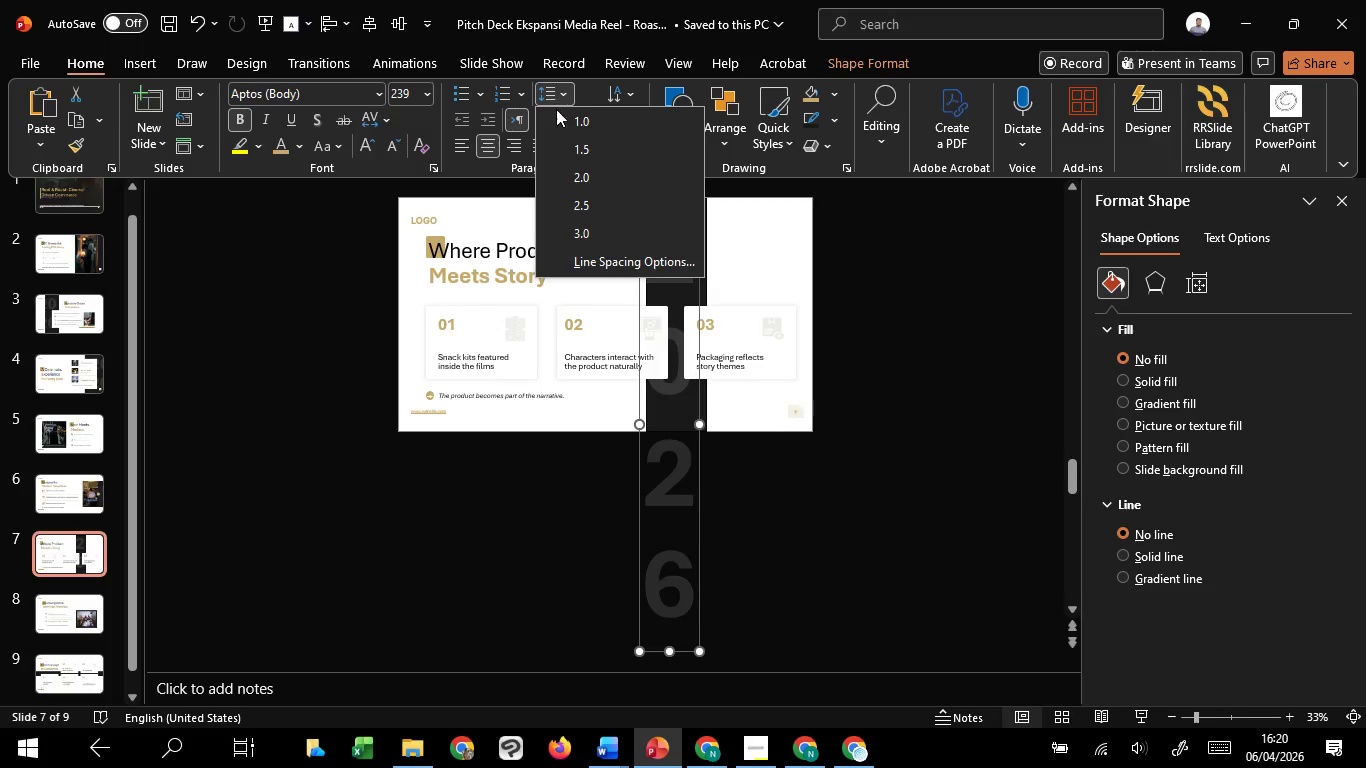 
left_click([599, 267])
 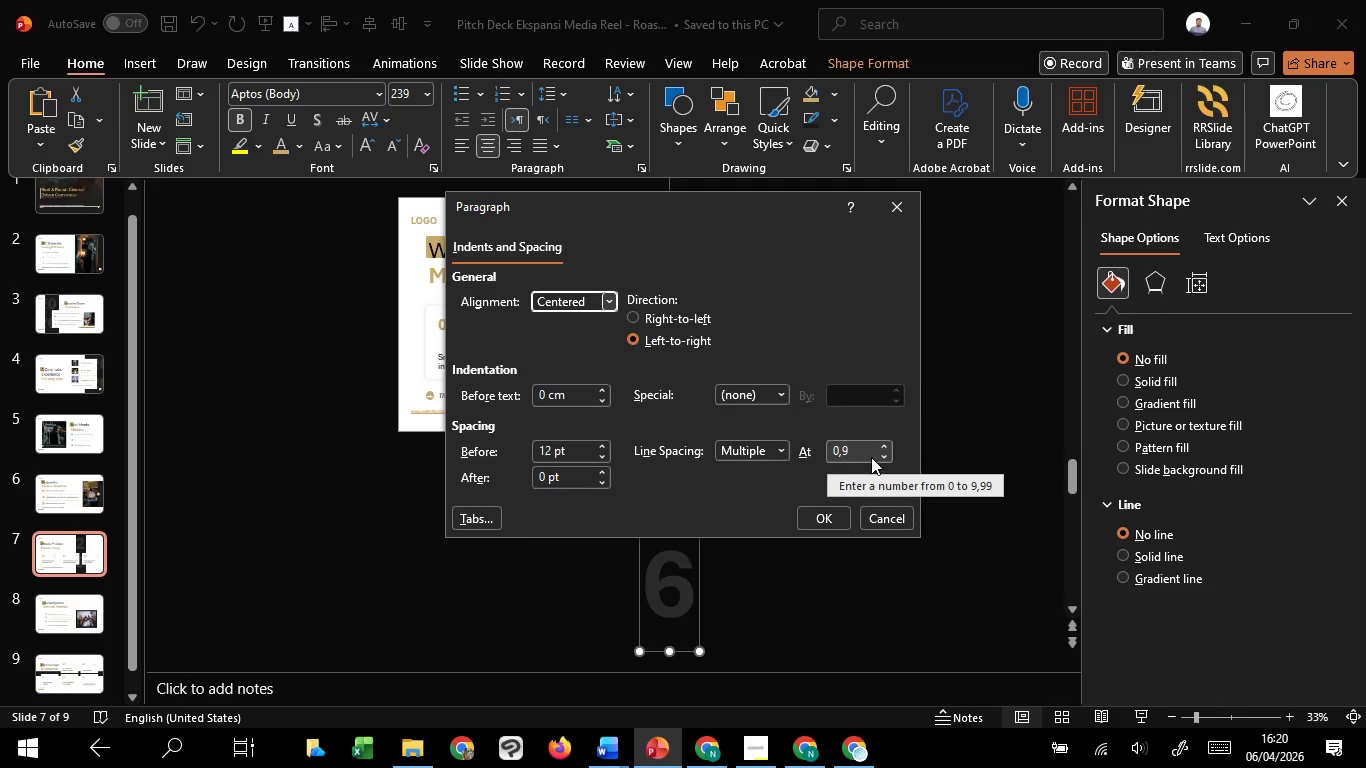 
left_click([880, 456])
 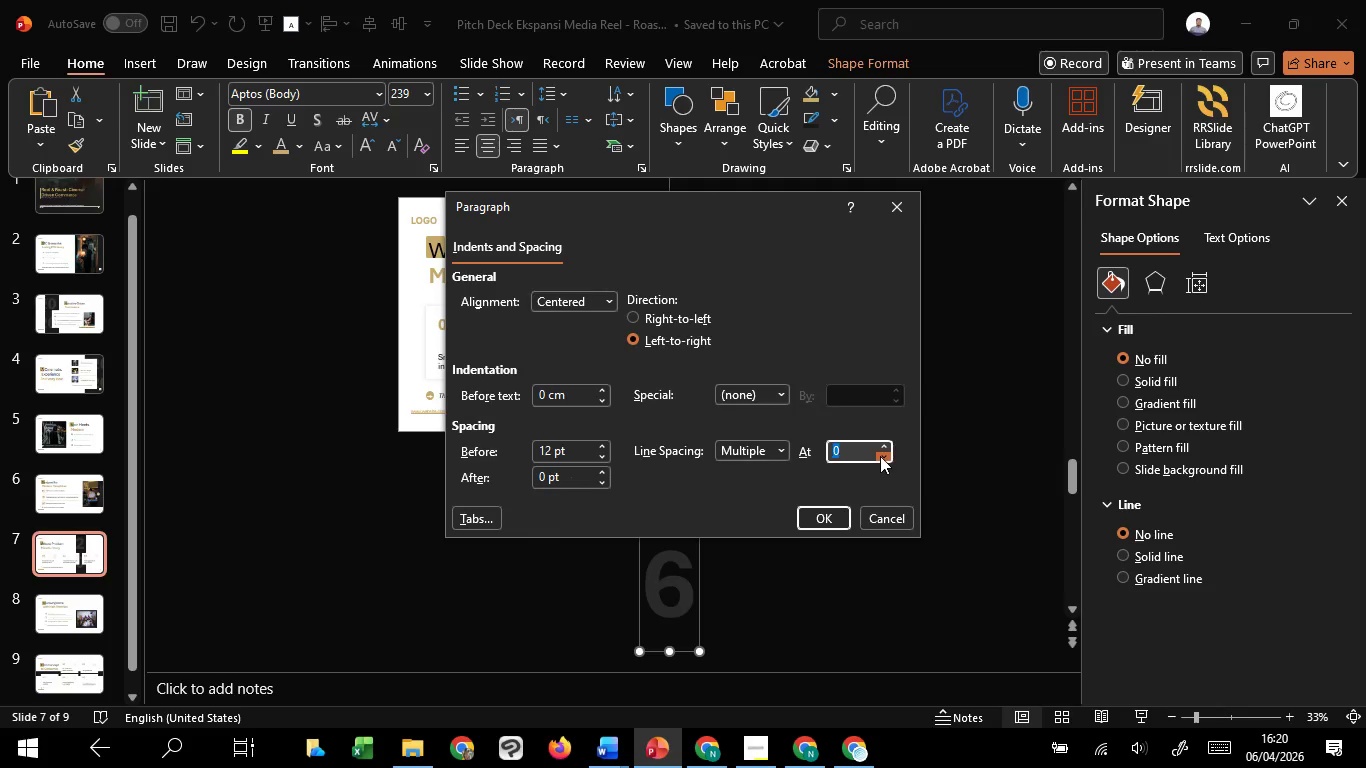 
left_click([880, 456])
 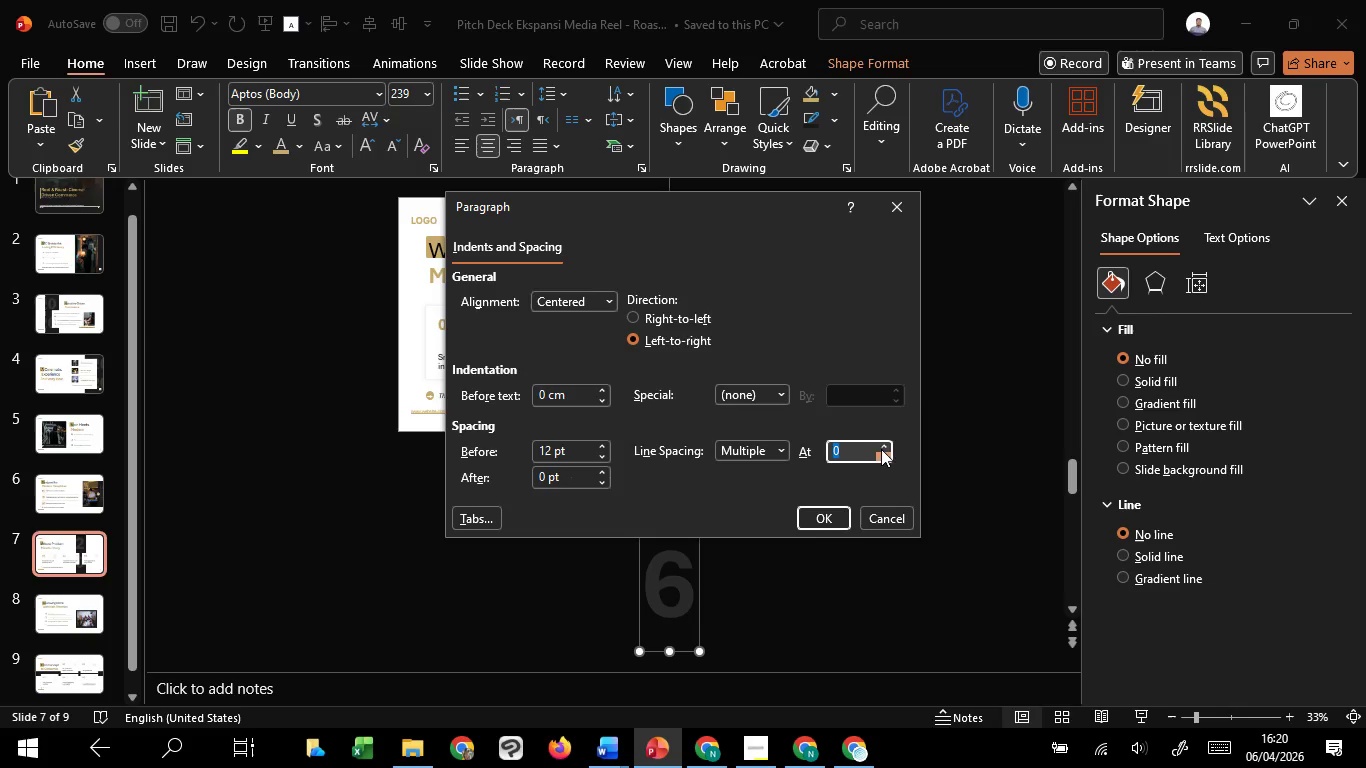 
left_click([882, 445])
 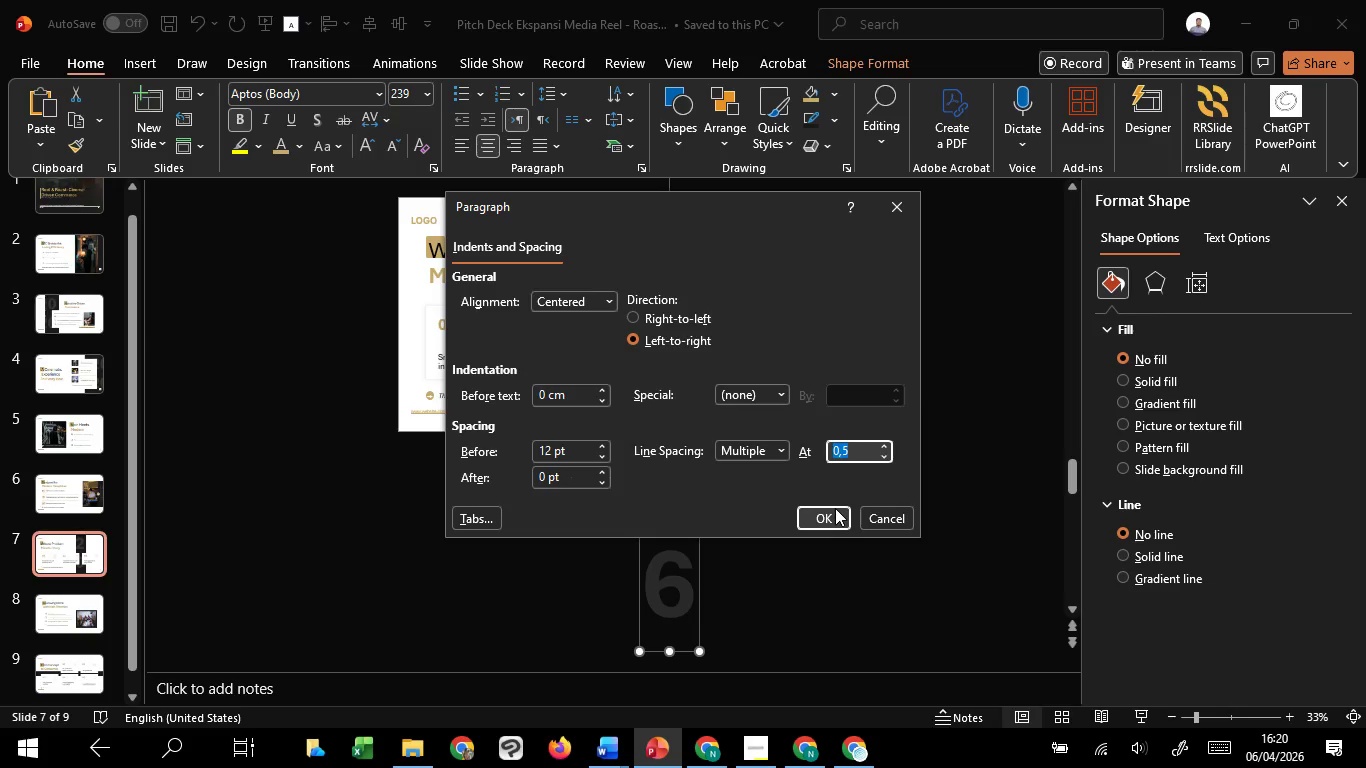 
left_click([835, 508])
 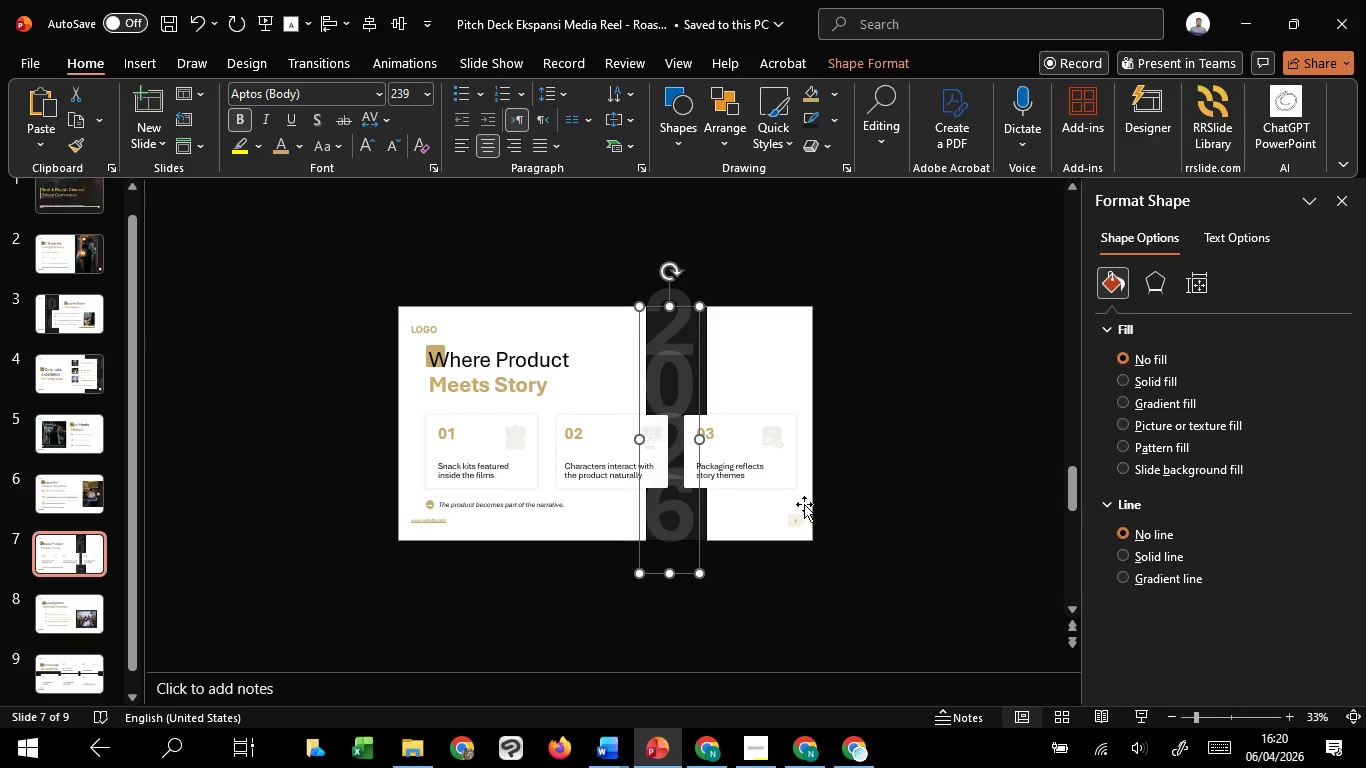 
wait(6.53)
 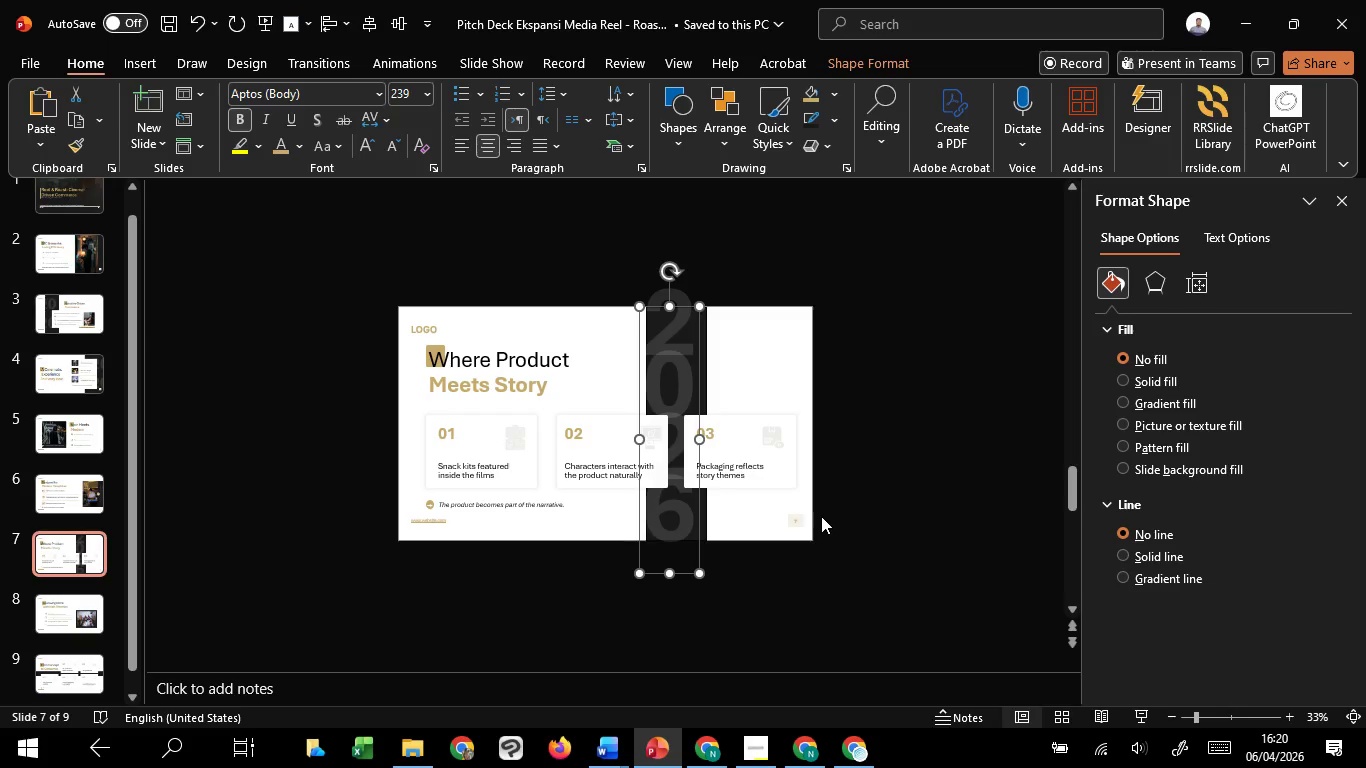 
left_click([559, 95])
 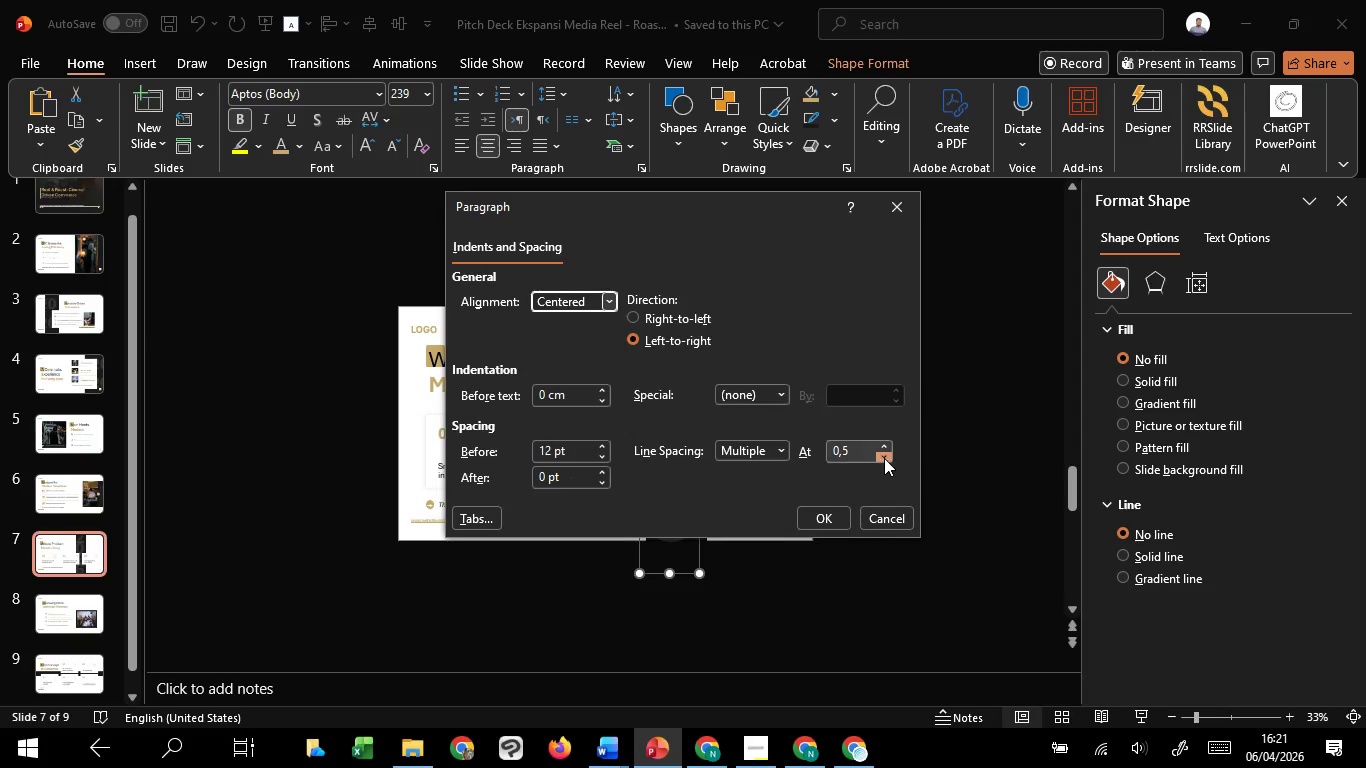 
left_click([883, 446])
 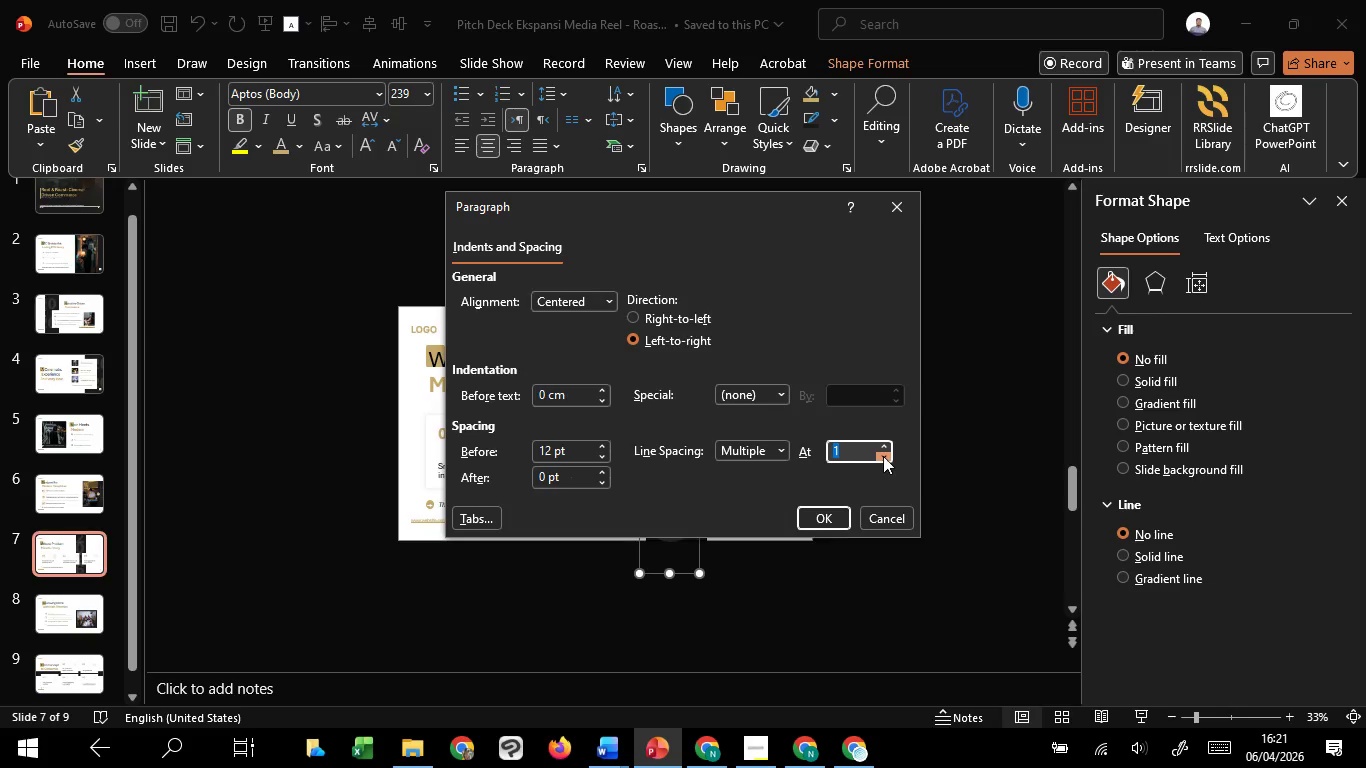 
left_click([884, 456])
 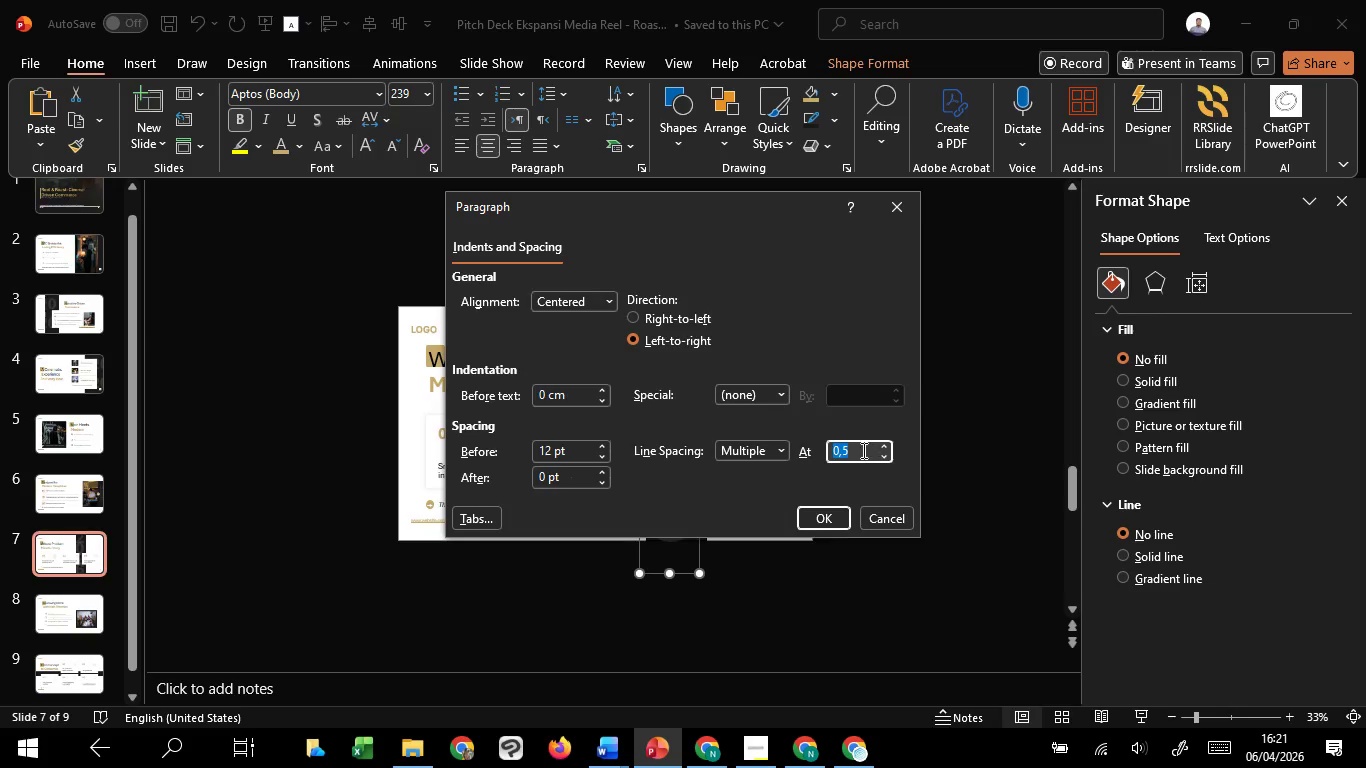 
left_click([862, 450])
 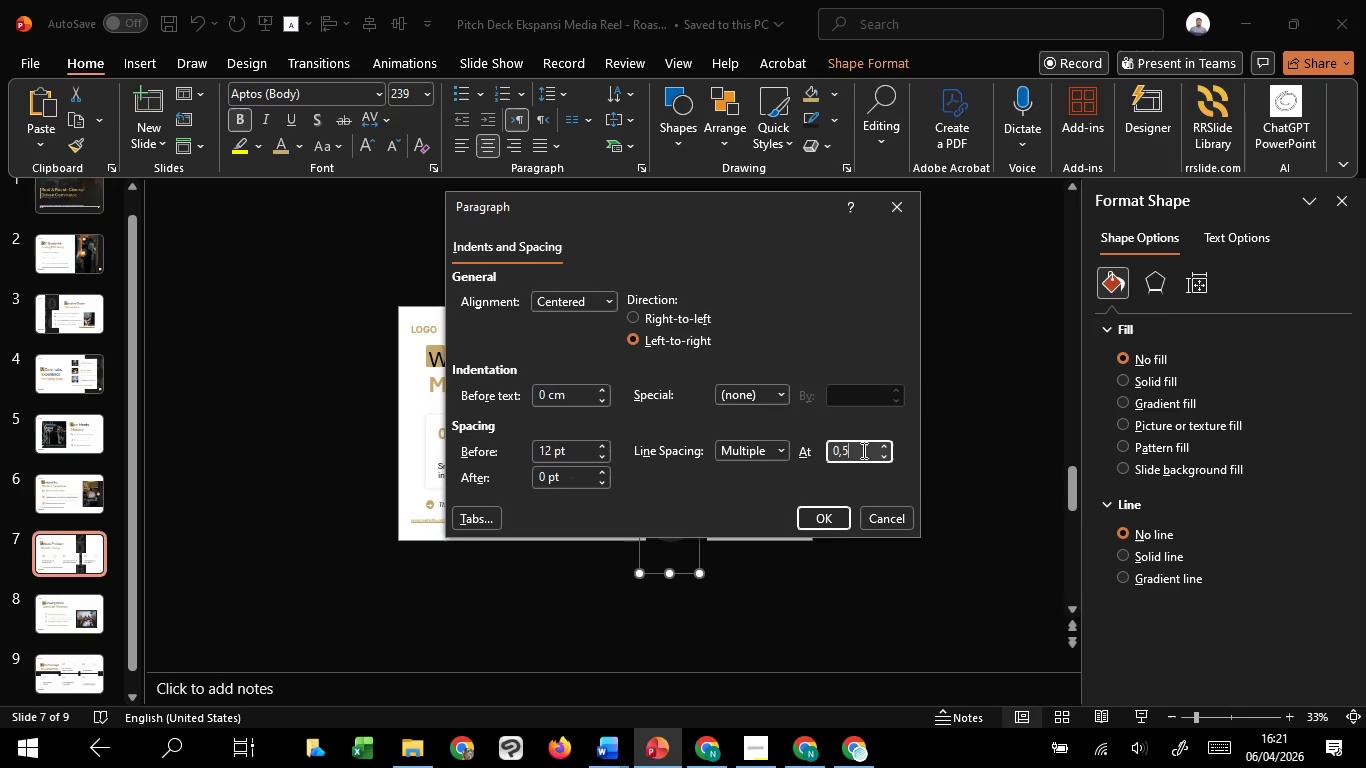 
left_click_drag(start_coordinate=[862, 450], to_coordinate=[845, 449])
 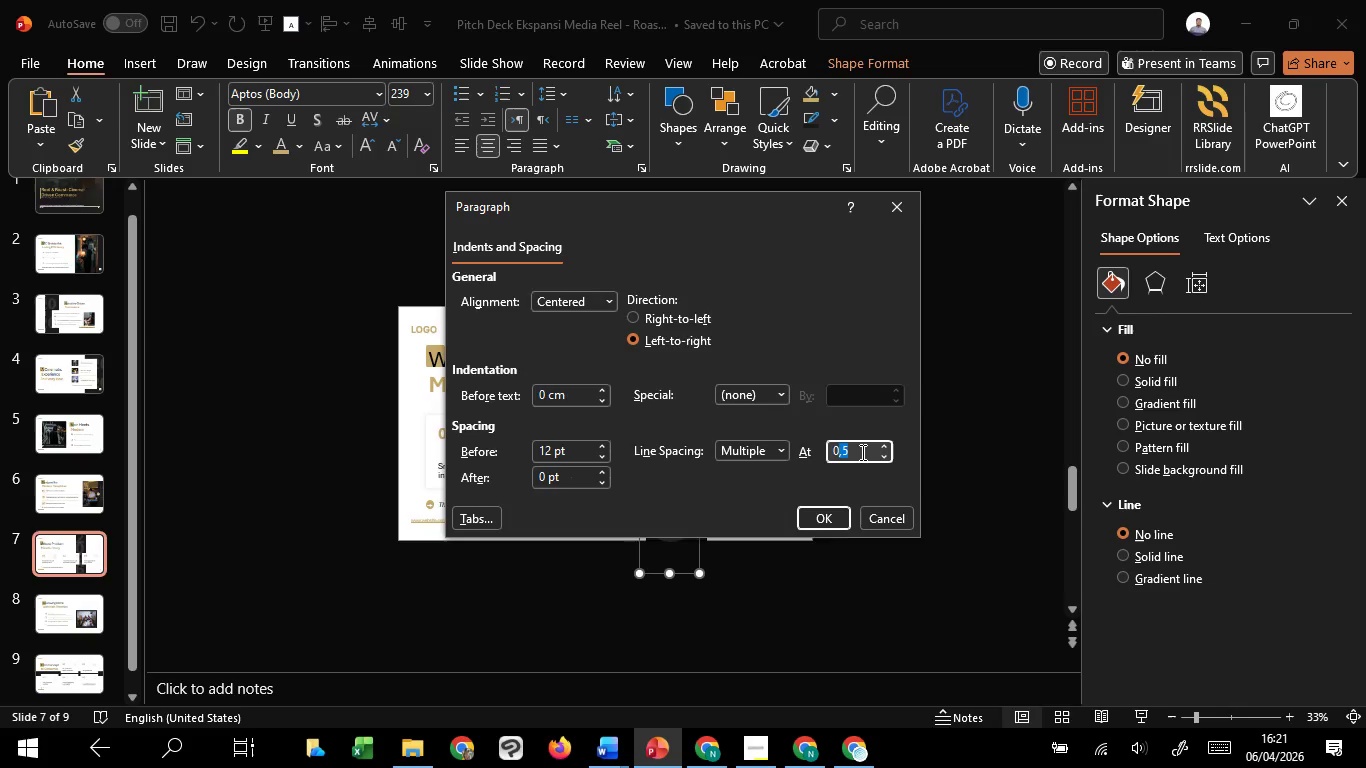 
left_click([861, 452])
 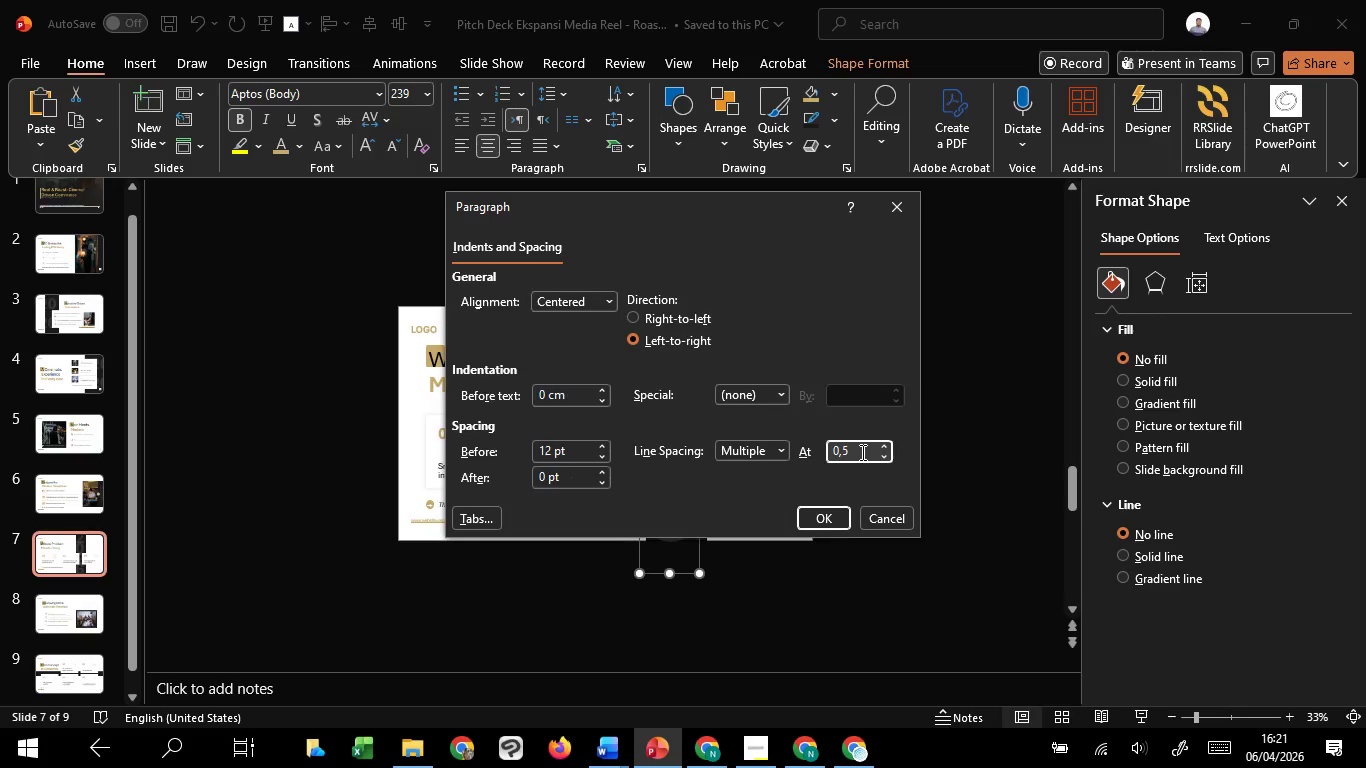 
key(Backspace)
 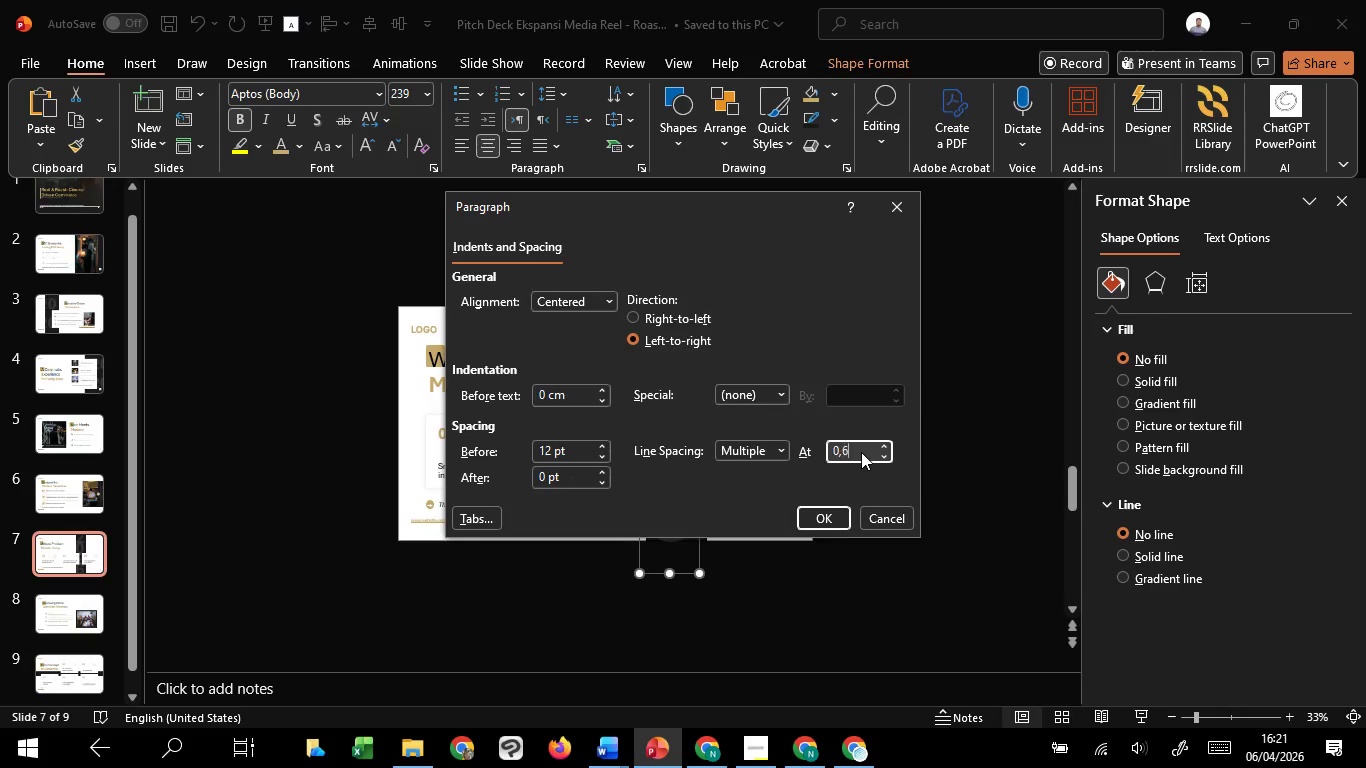 
key(6)
 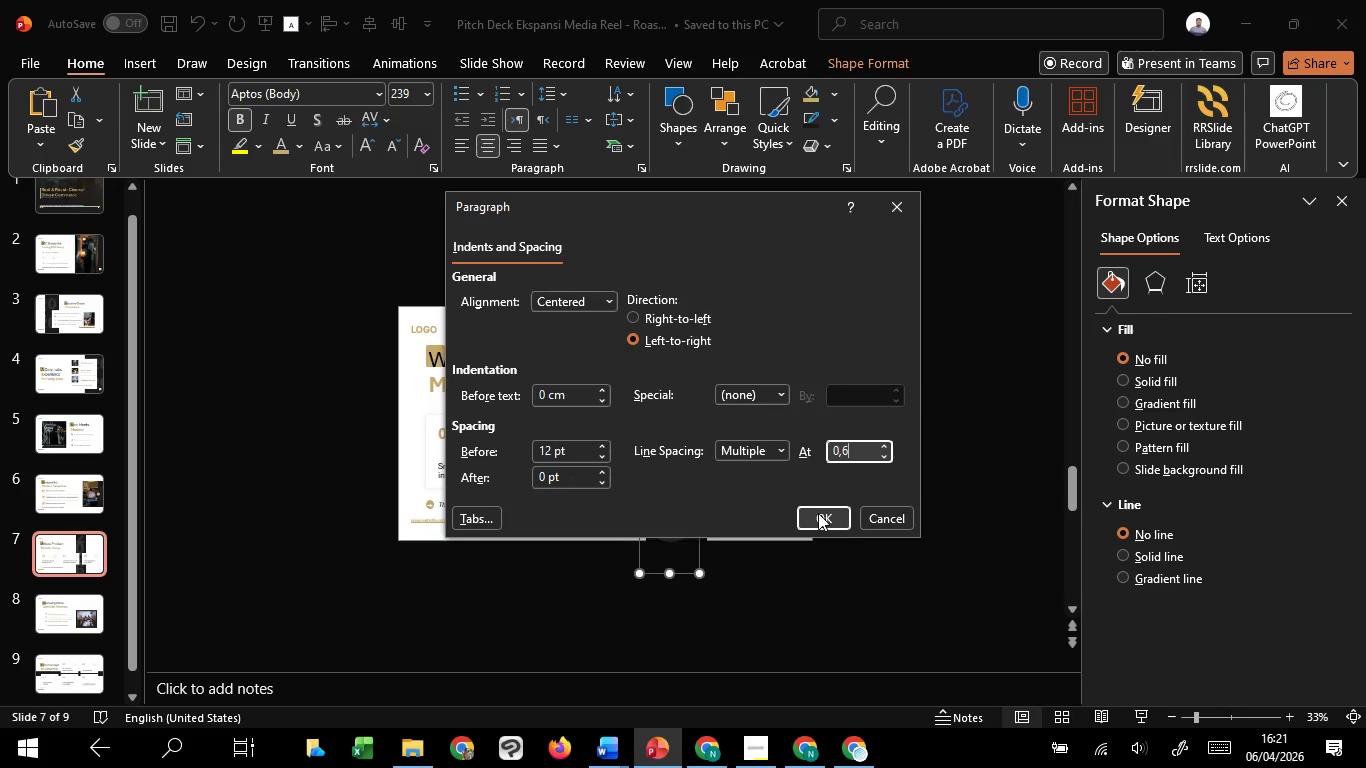 
left_click([818, 513])
 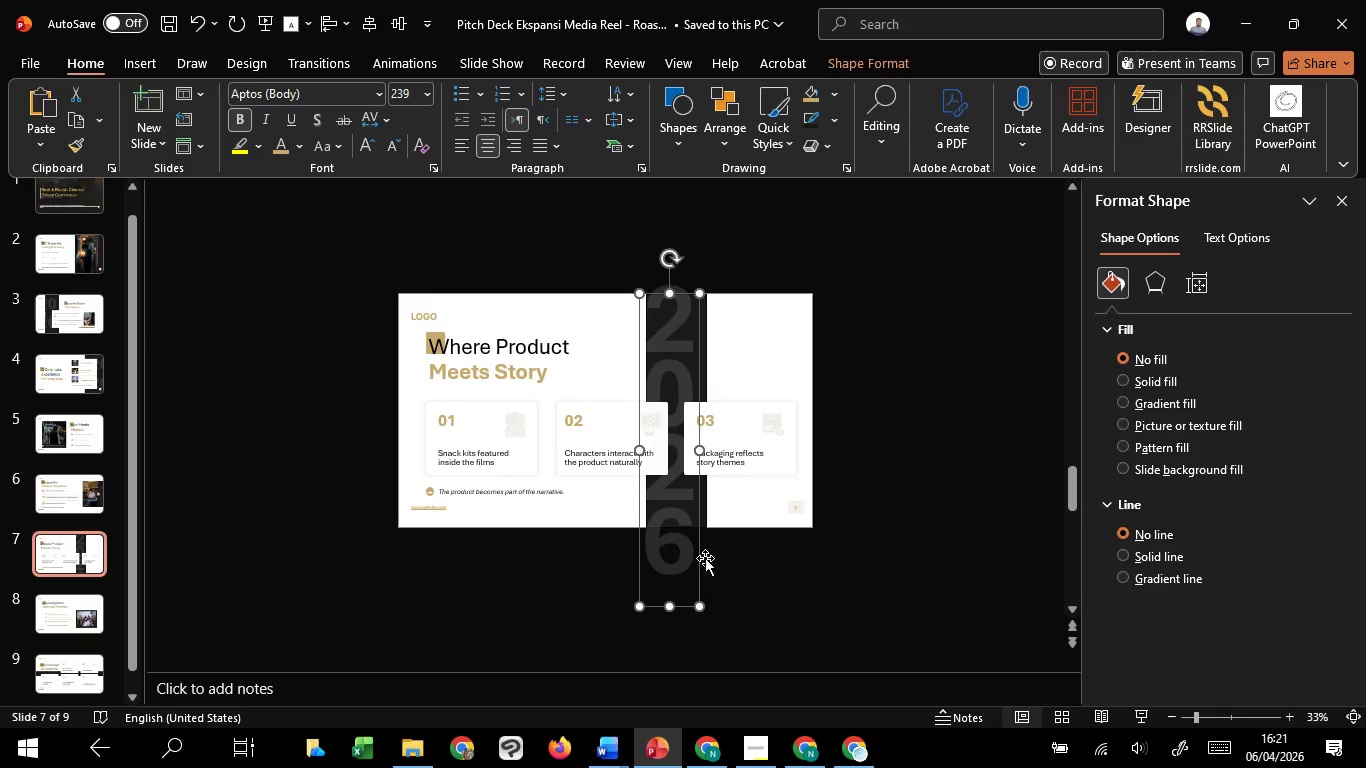 
left_click_drag(start_coordinate=[702, 550], to_coordinate=[709, 527])
 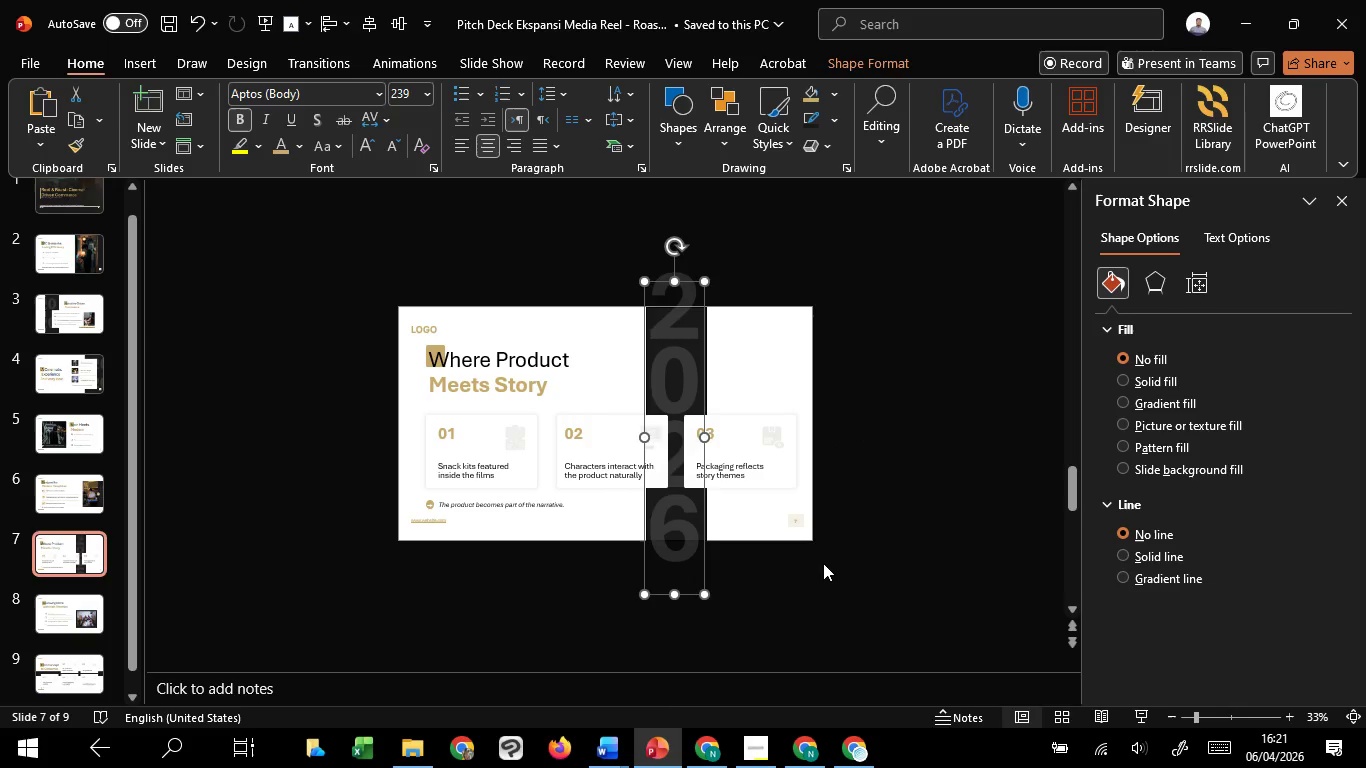 
key(Shift+ShiftLeft)
 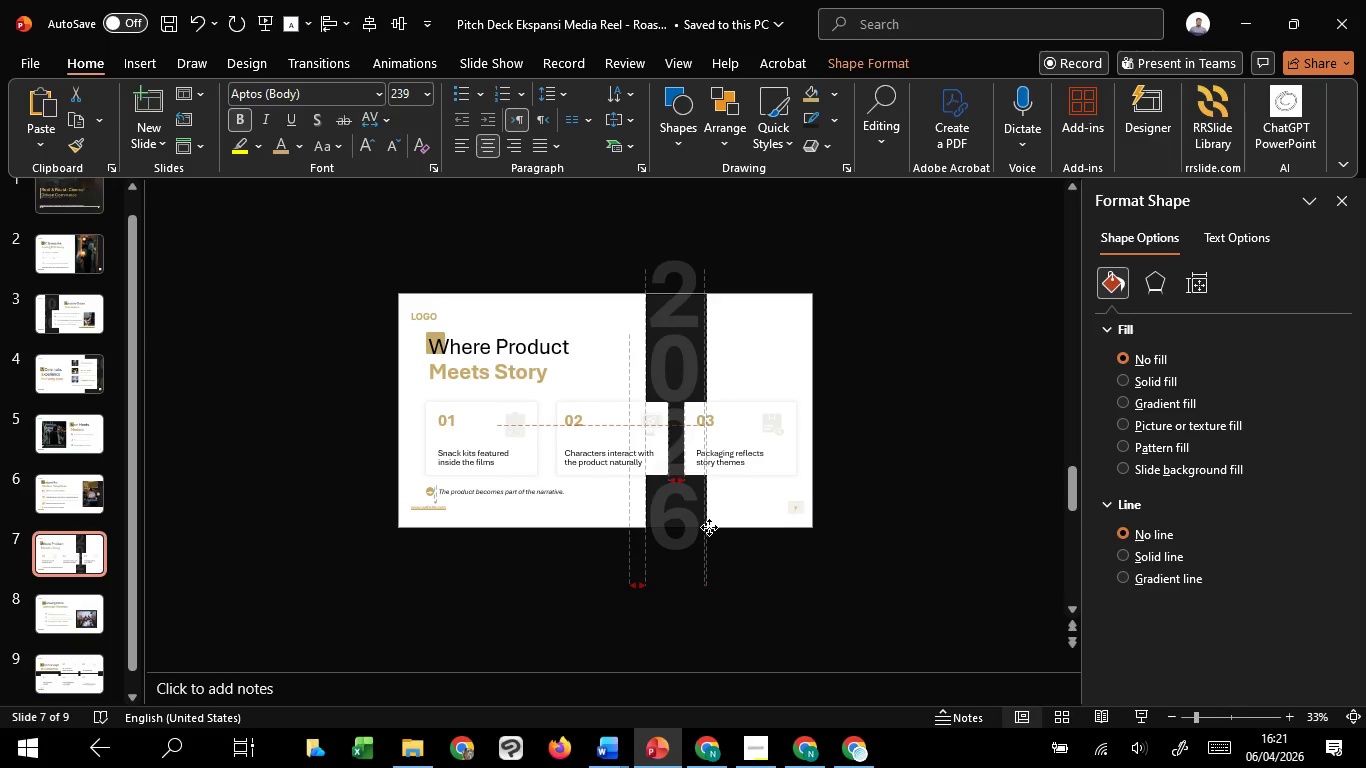 
left_click([823, 563])
 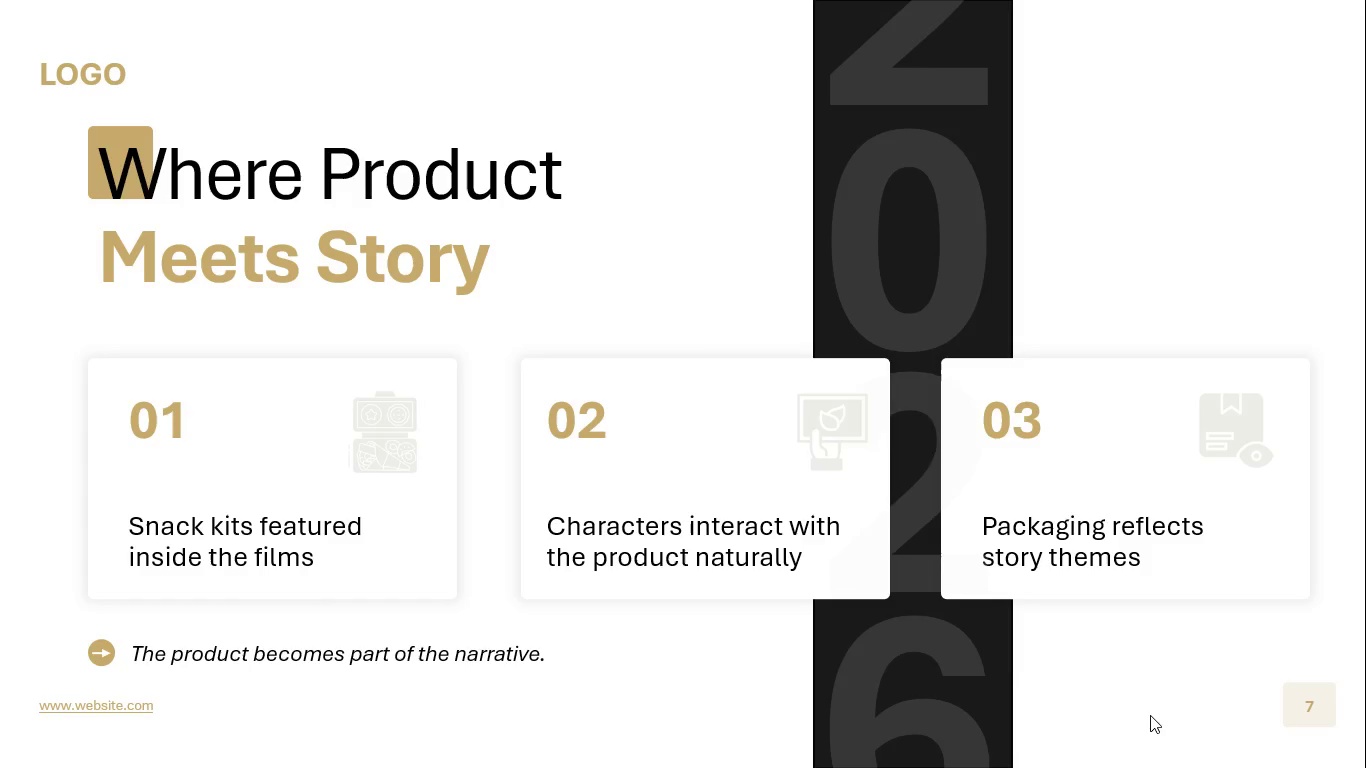 
key(Escape)
 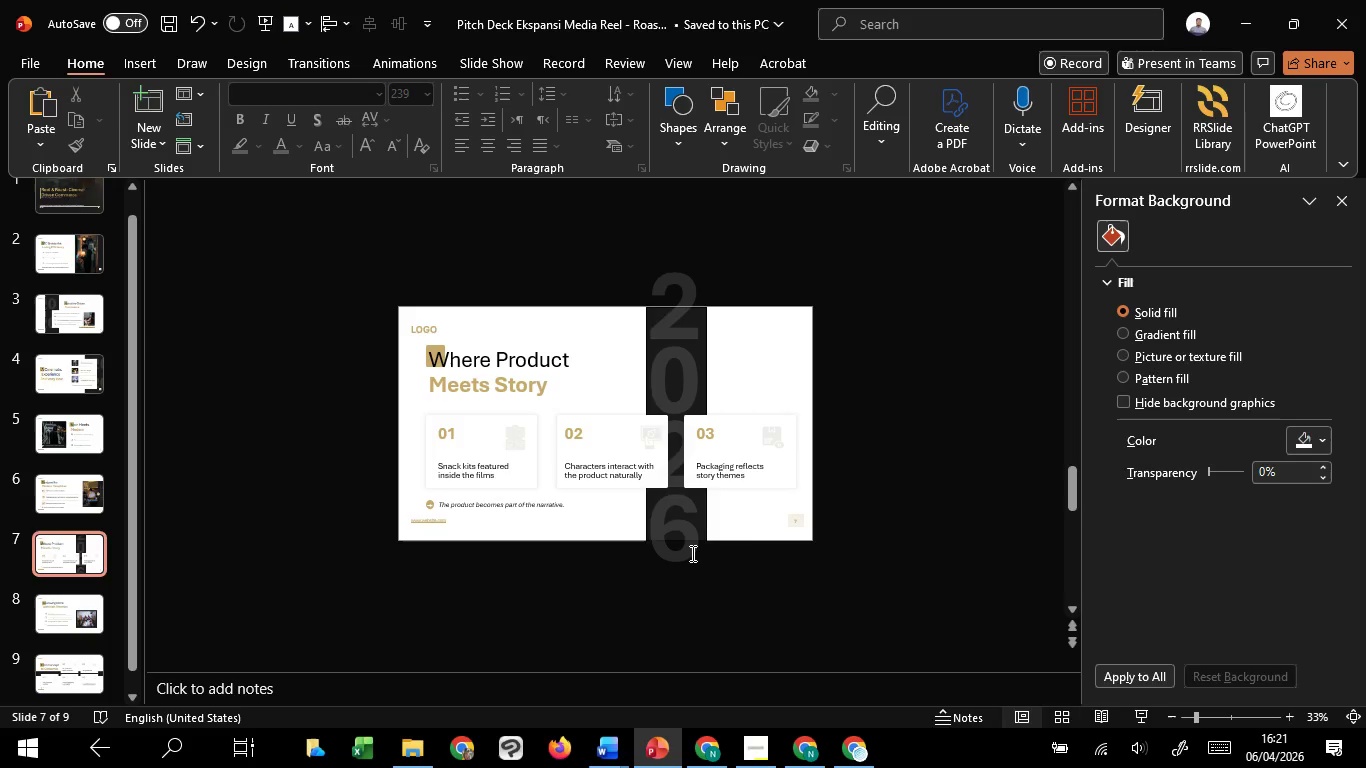 
left_click([689, 552])
 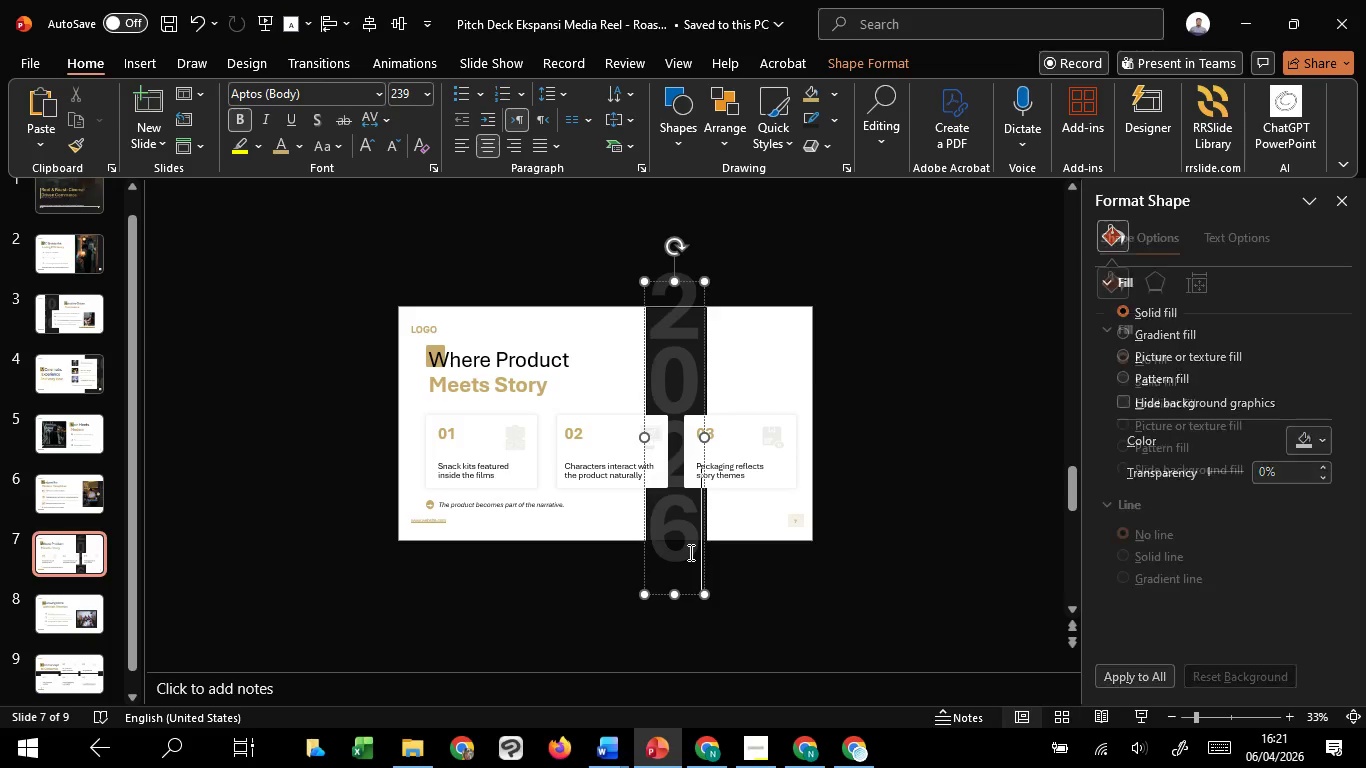 
key(Control+A)
 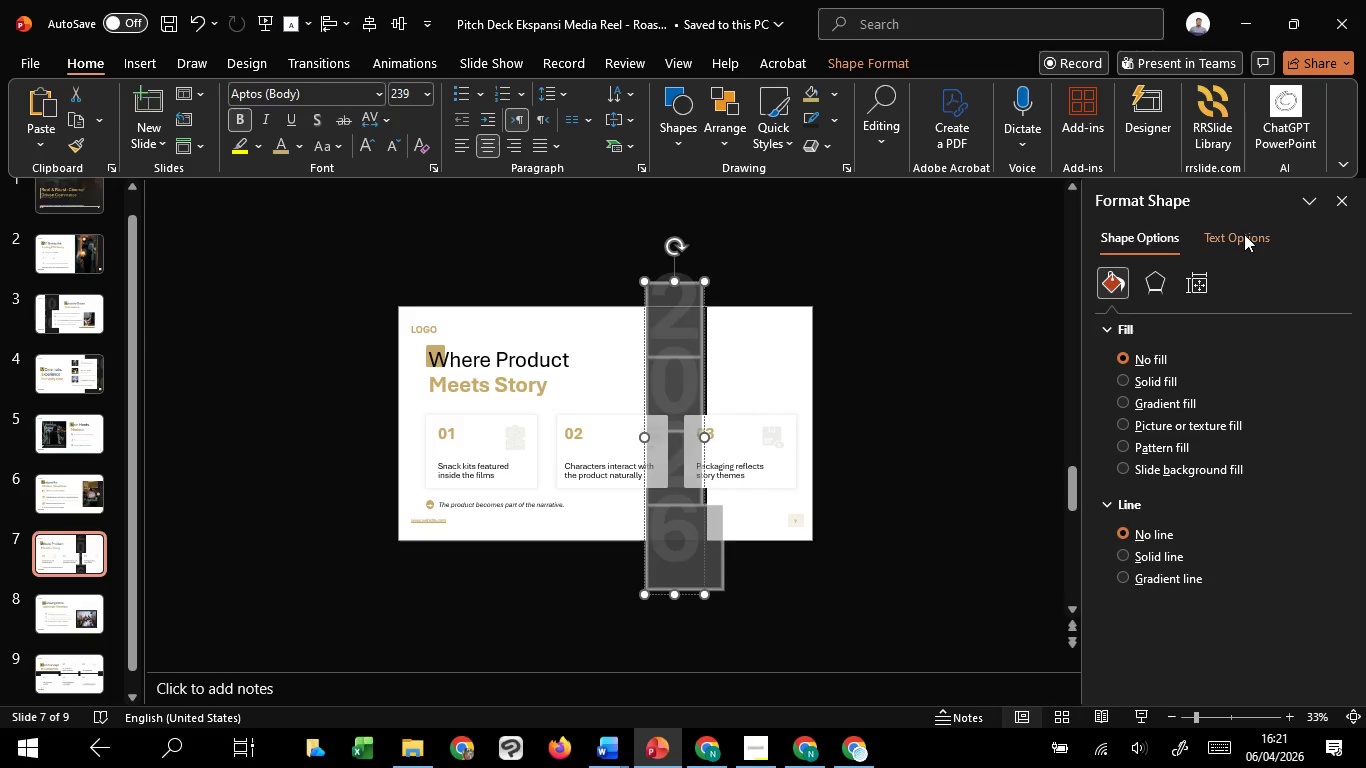 
left_click([1244, 234])
 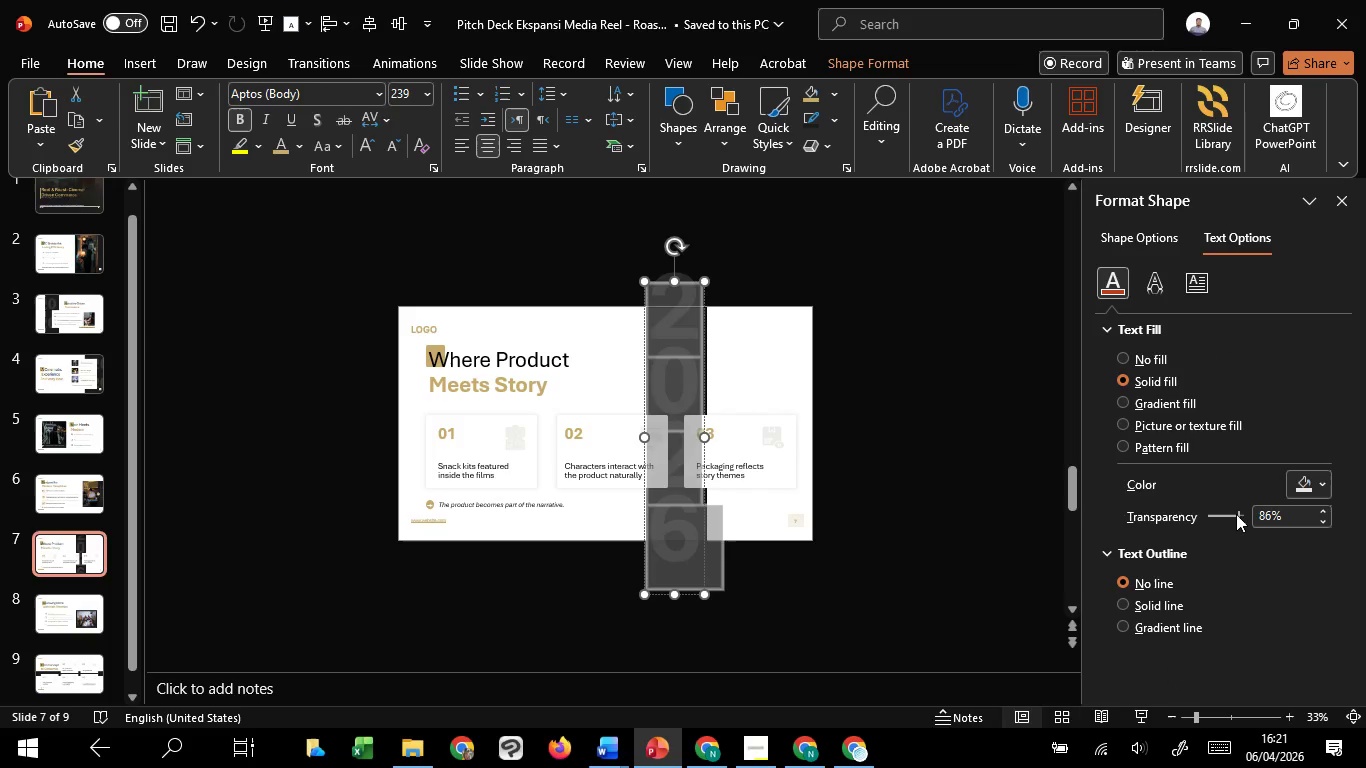 
scroll: coordinate [1236, 519], scroll_direction: up, amount: 3.0
 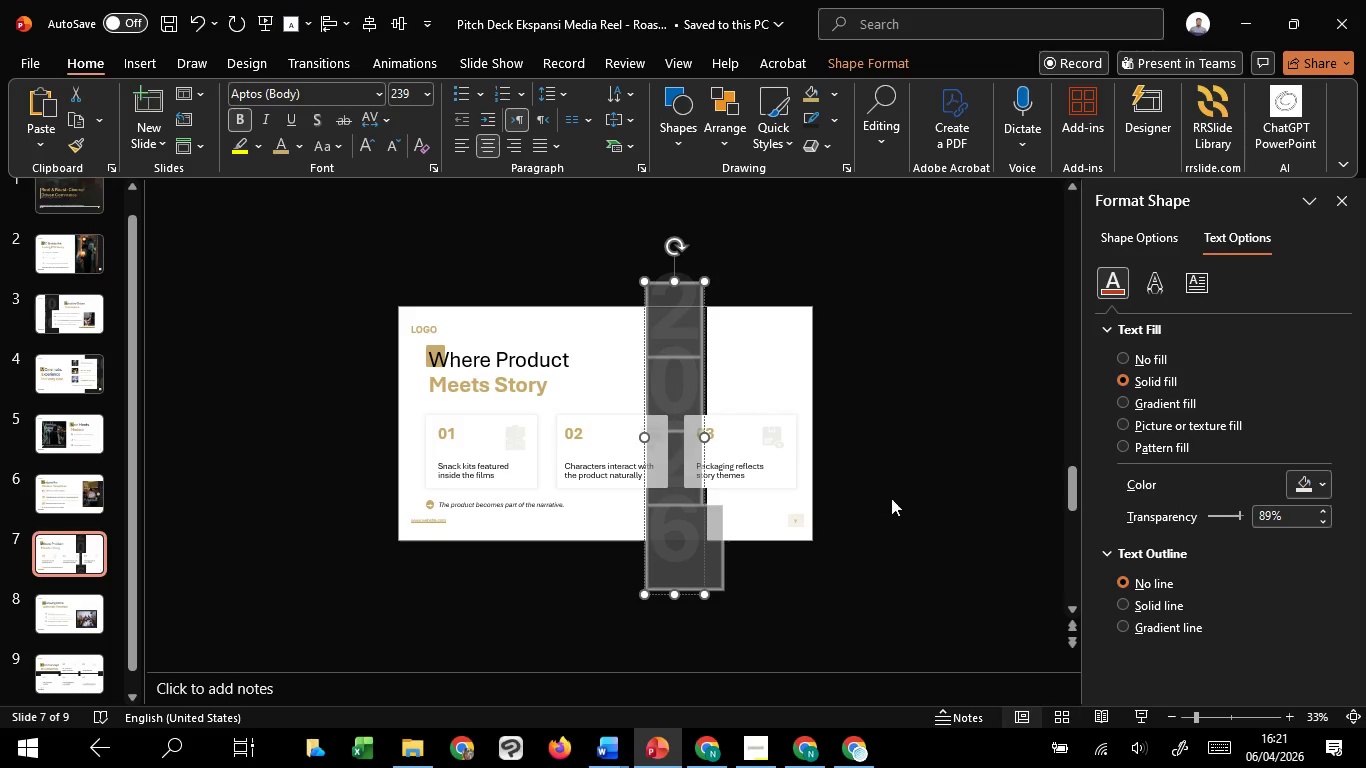 
left_click([905, 503])
 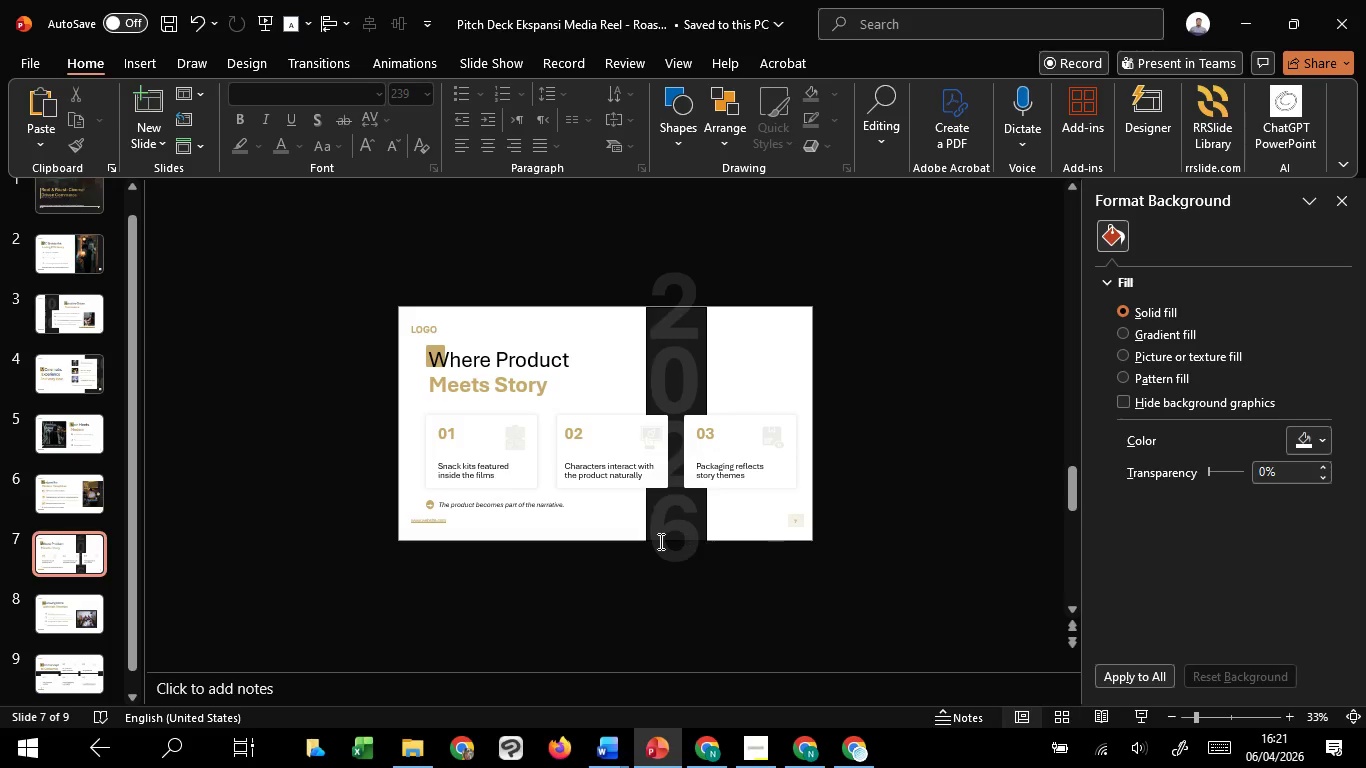 
left_click([659, 541])
 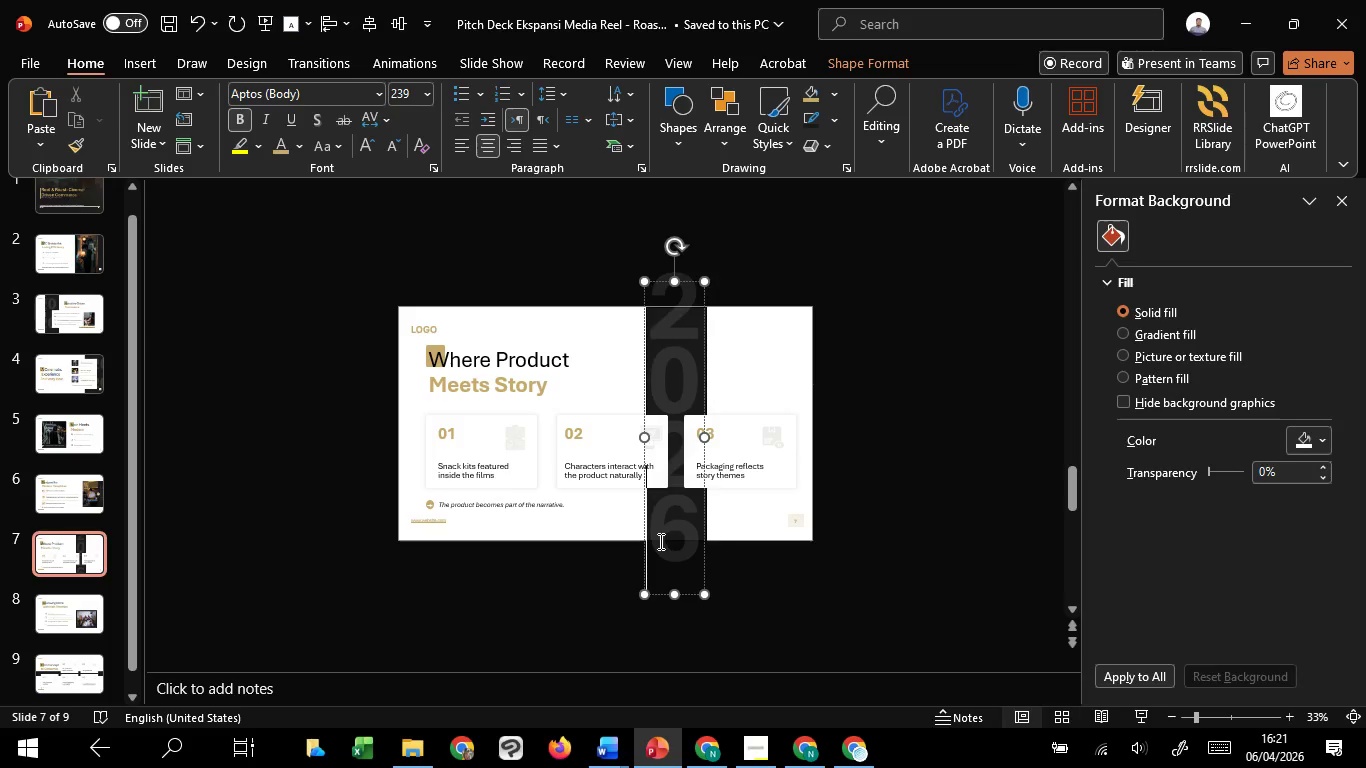 
key(Control+A)
 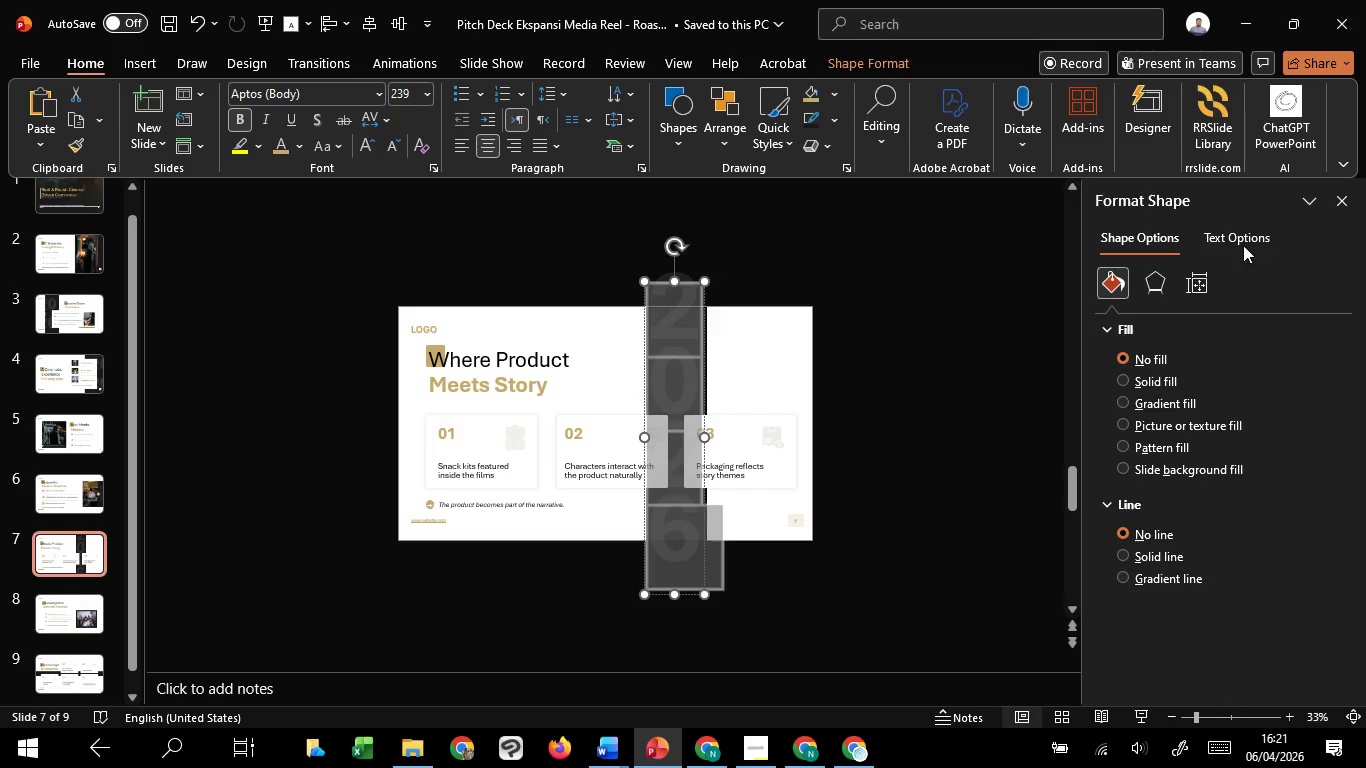 
left_click([1240, 242])
 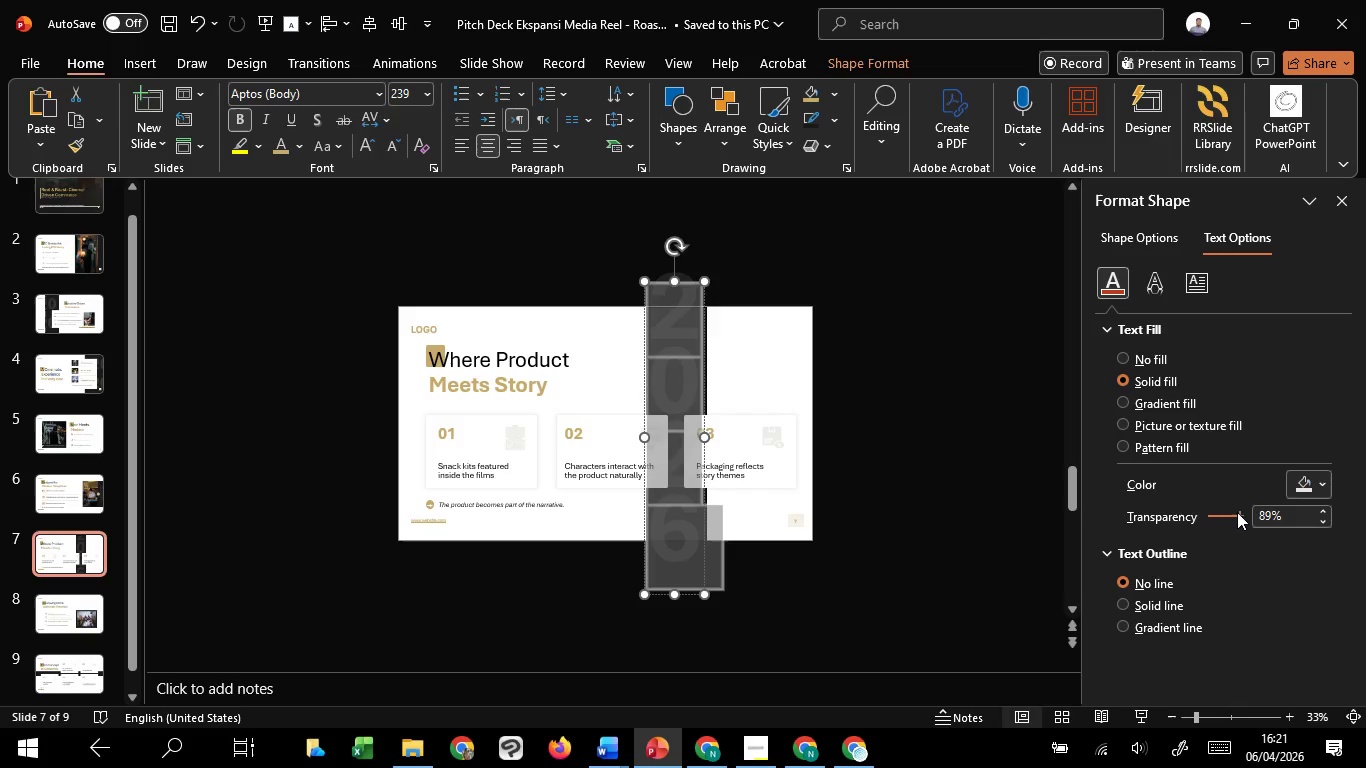 
scroll: coordinate [1239, 513], scroll_direction: up, amount: 5.0
 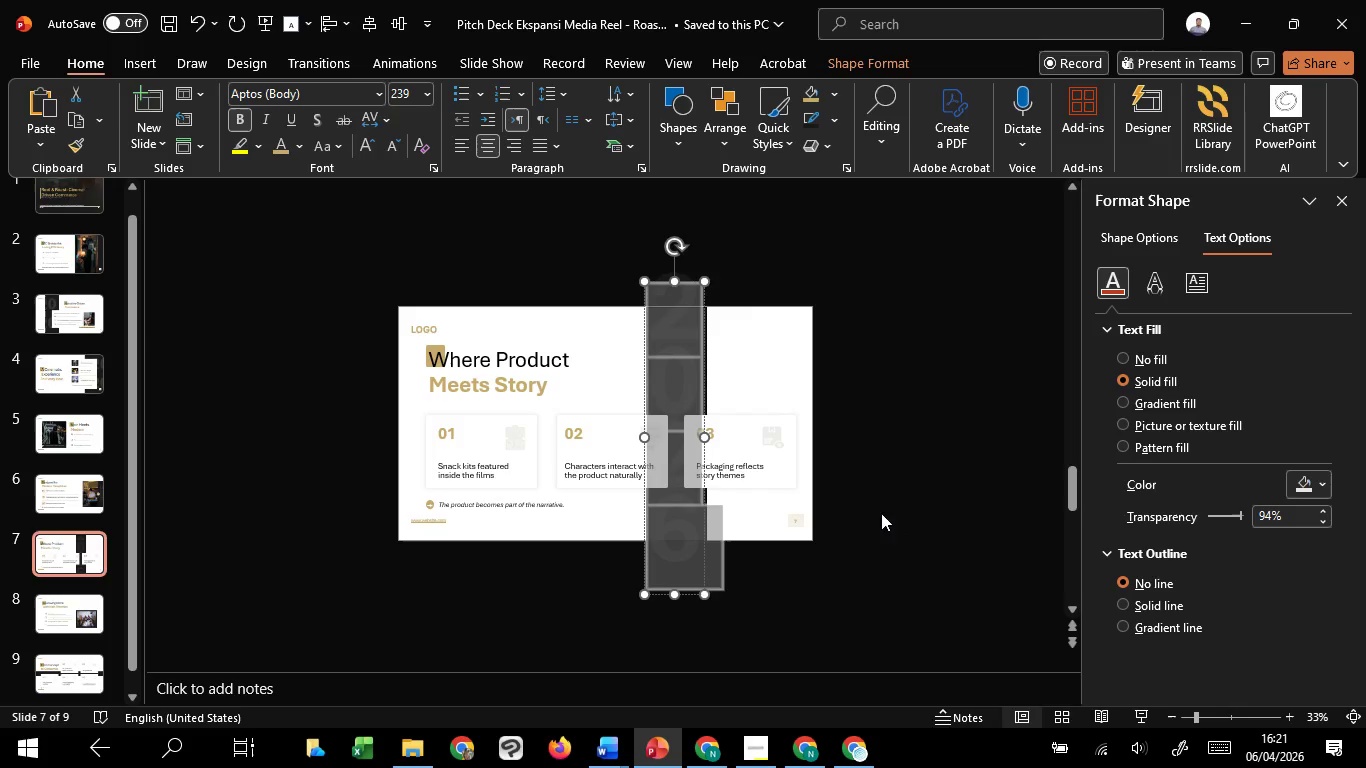 
left_click([927, 495])
 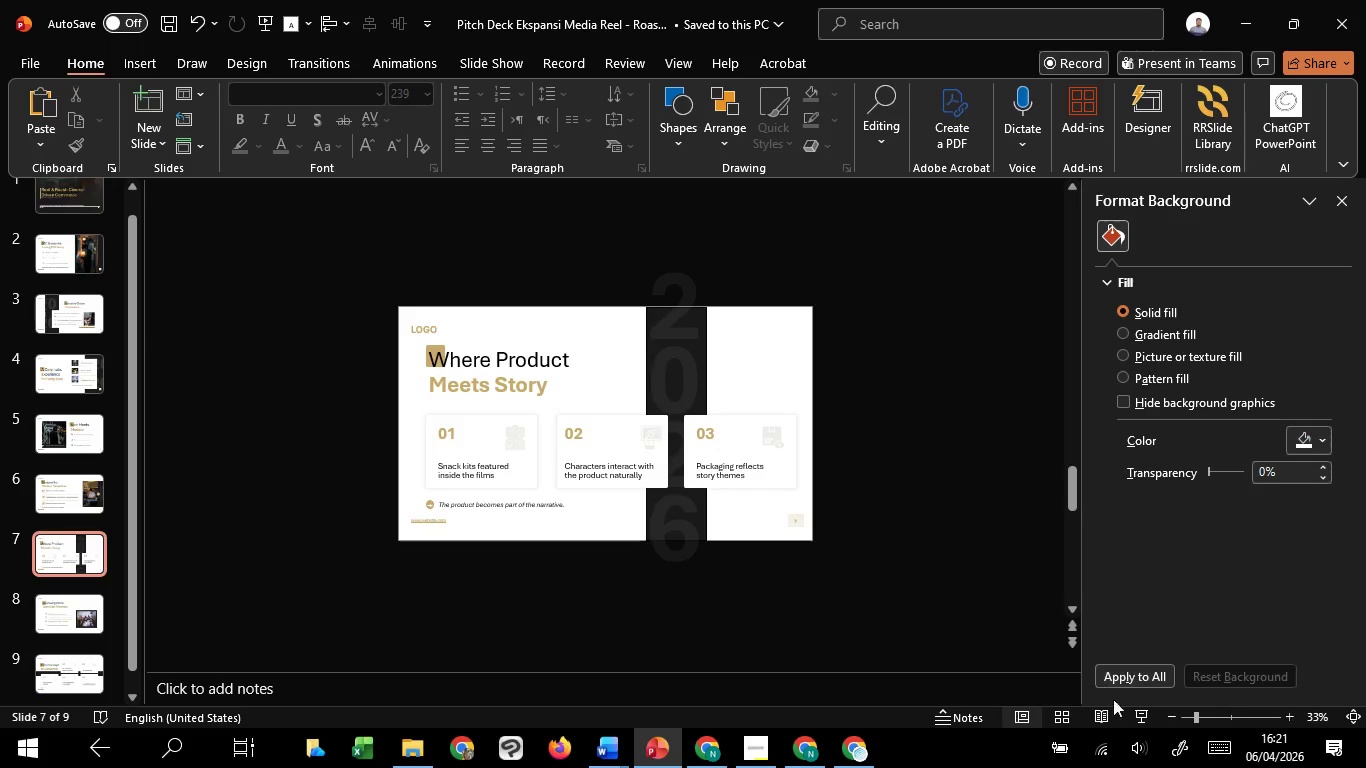 
left_click([1139, 715])
 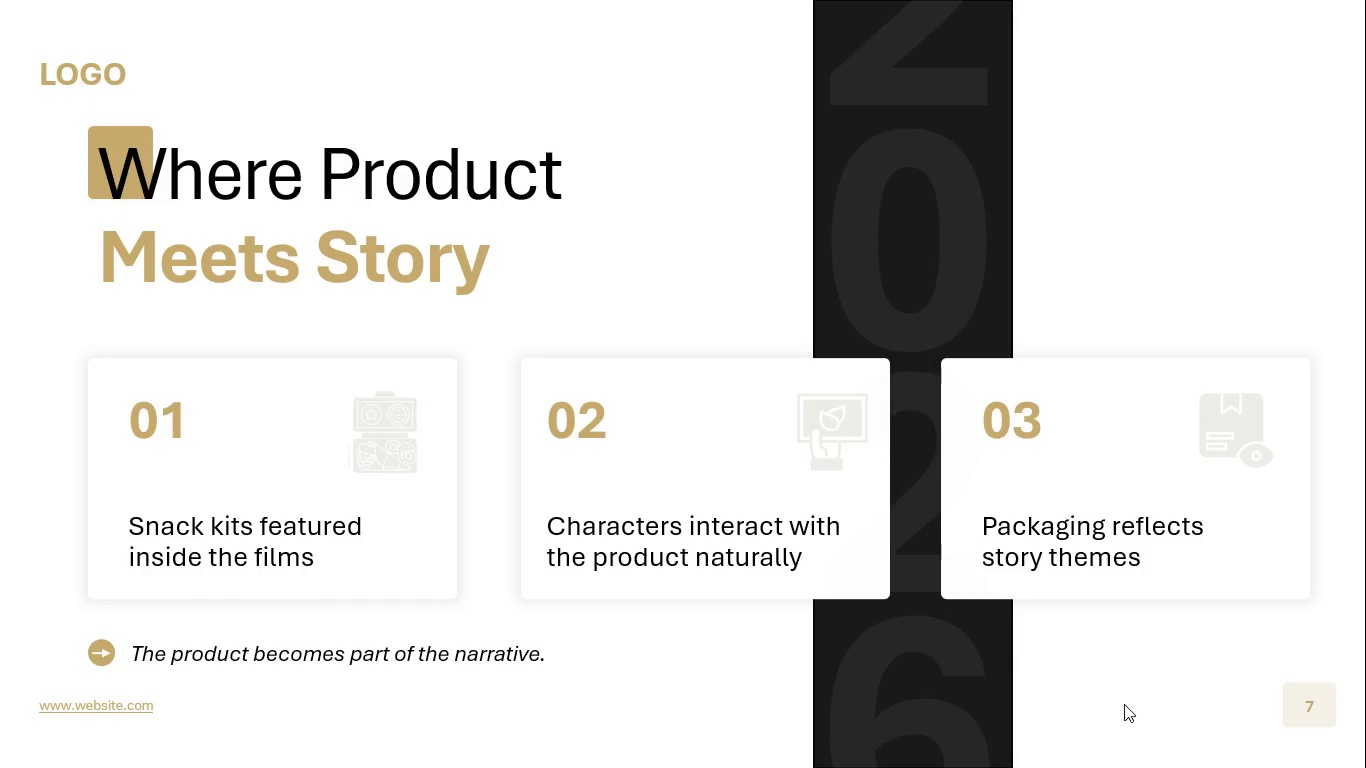 
wait(5.23)
 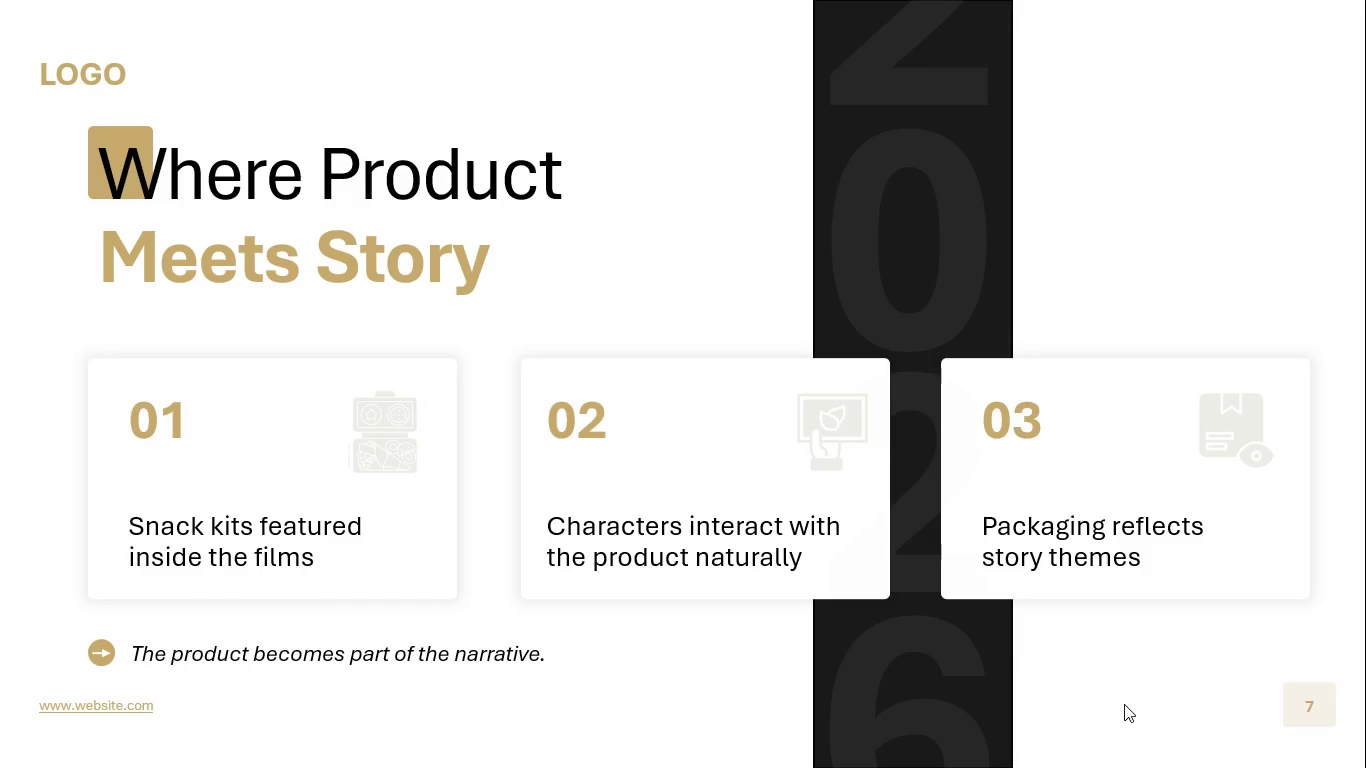 
scroll: coordinate [1124, 704], scroll_direction: up, amount: 8.0
 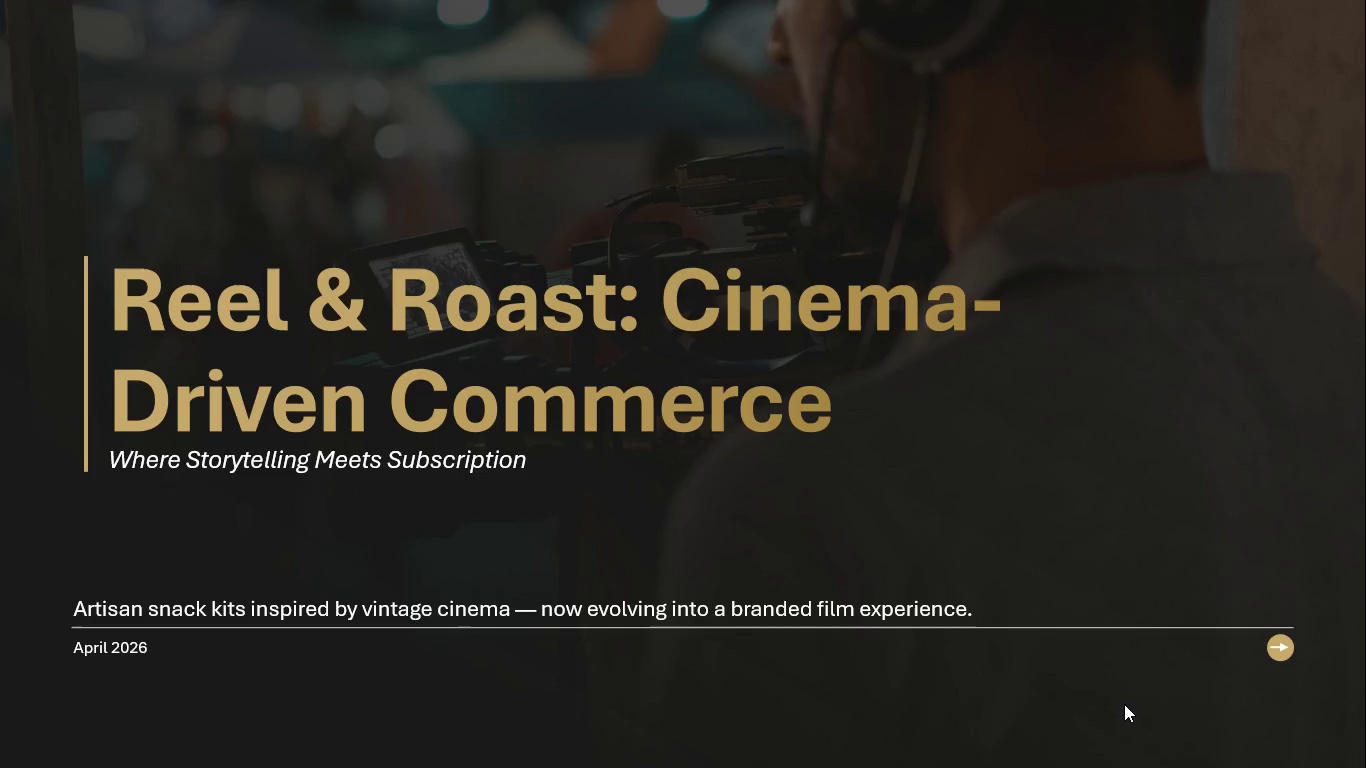 
scroll: coordinate [1124, 704], scroll_direction: down, amount: 1.0
 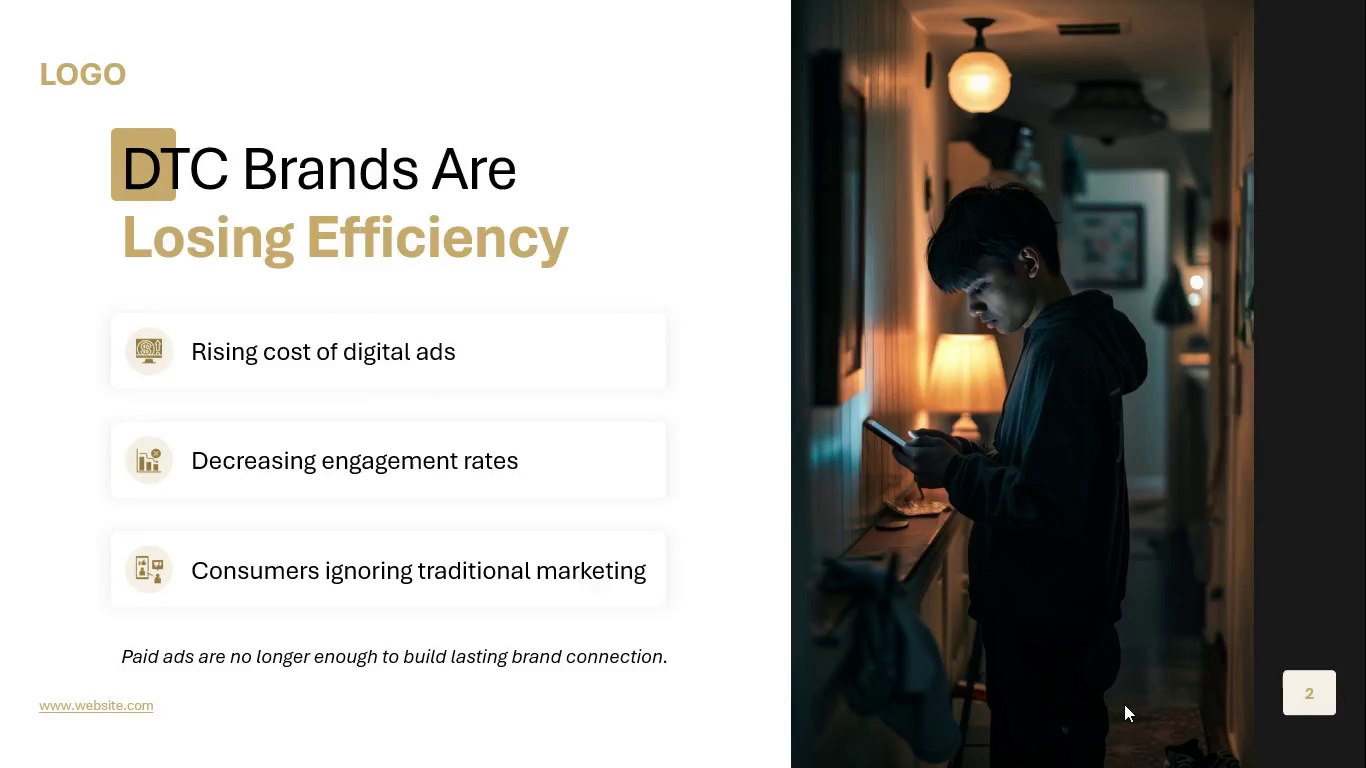 
key(Escape)
 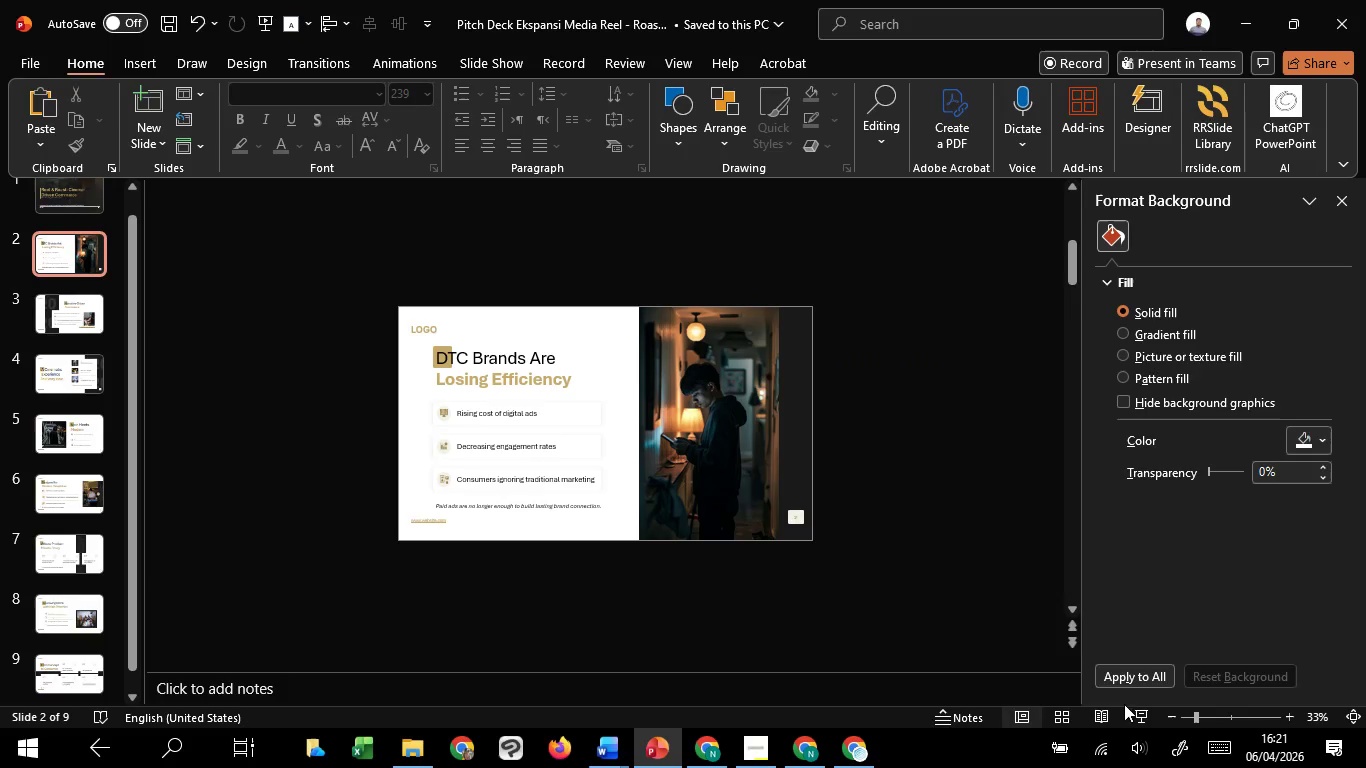 
key(Control+V)
 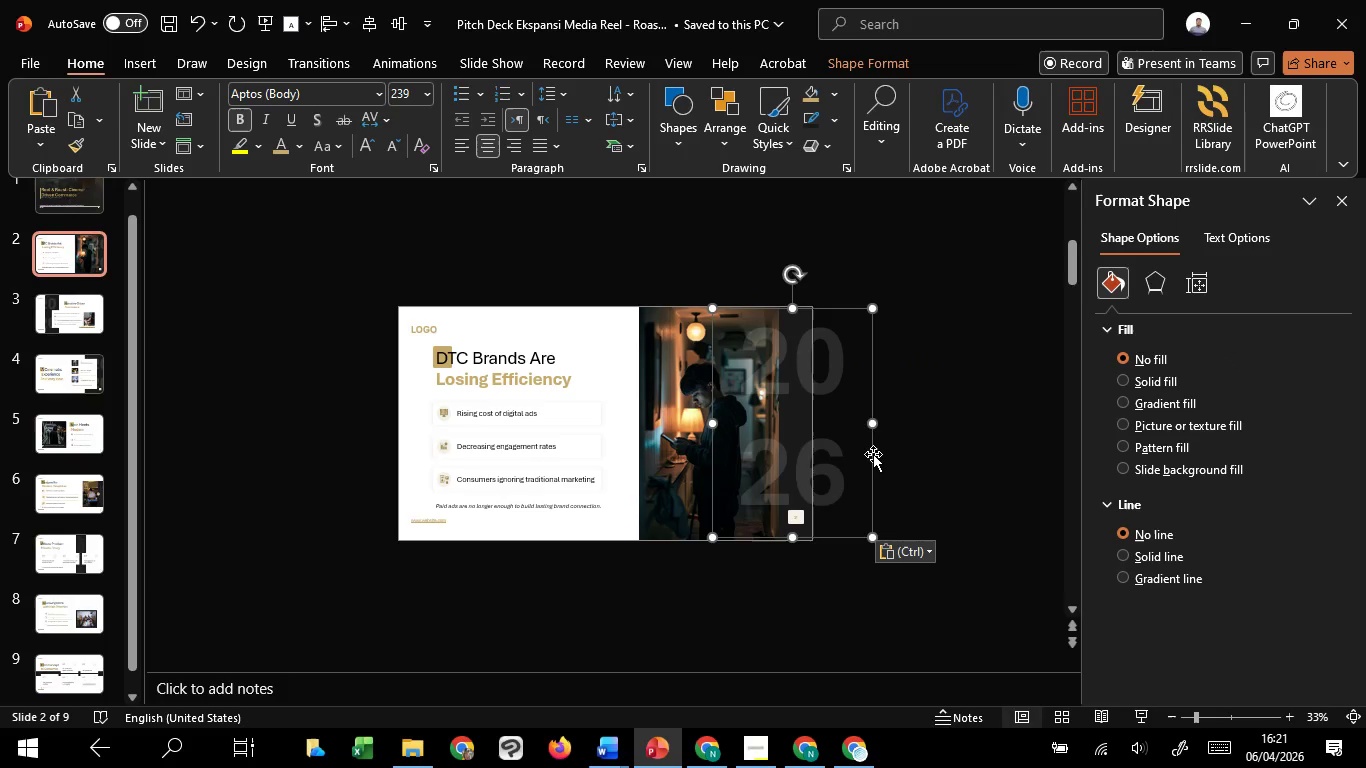 
hold_key(key=ControlLeft, duration=1.52)
scroll: coordinate [873, 453], scroll_direction: up, amount: 3.0
 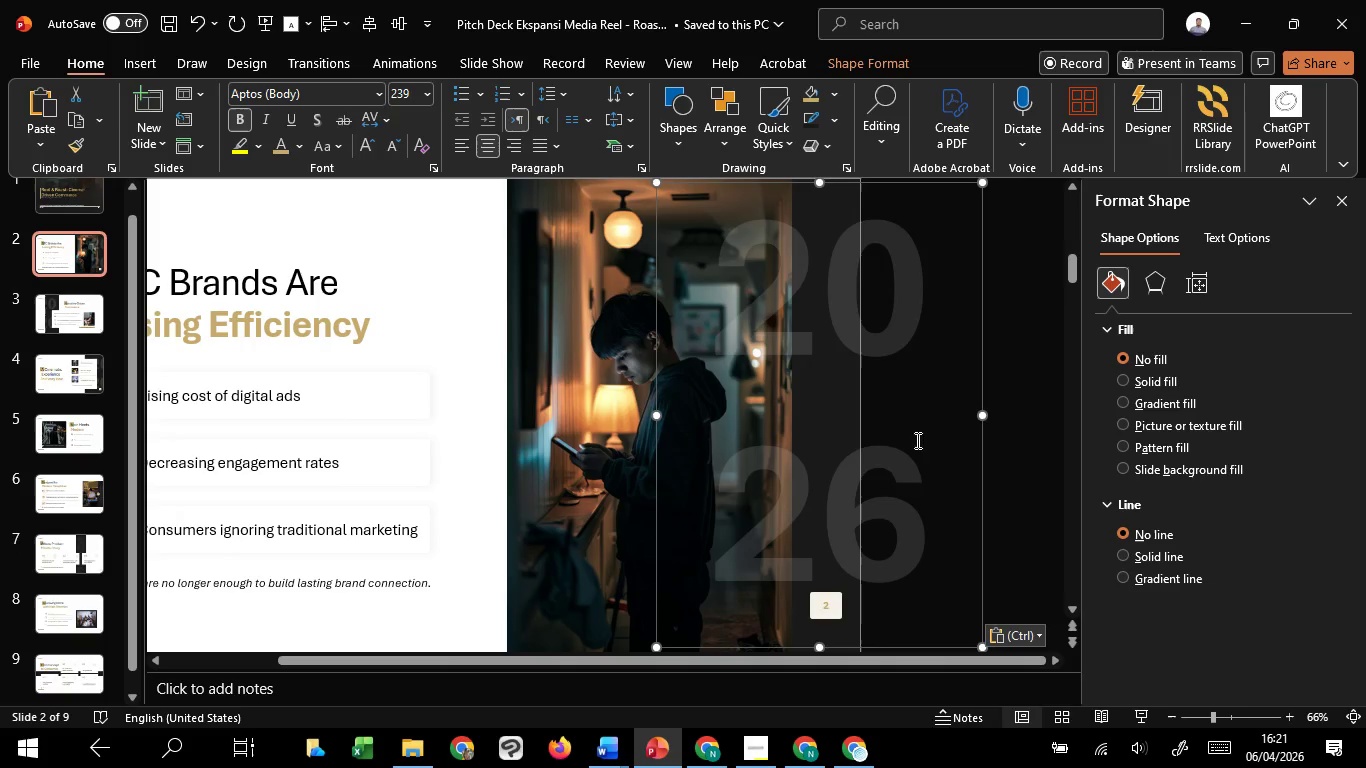 
hold_key(key=ControlLeft, duration=1.5)
 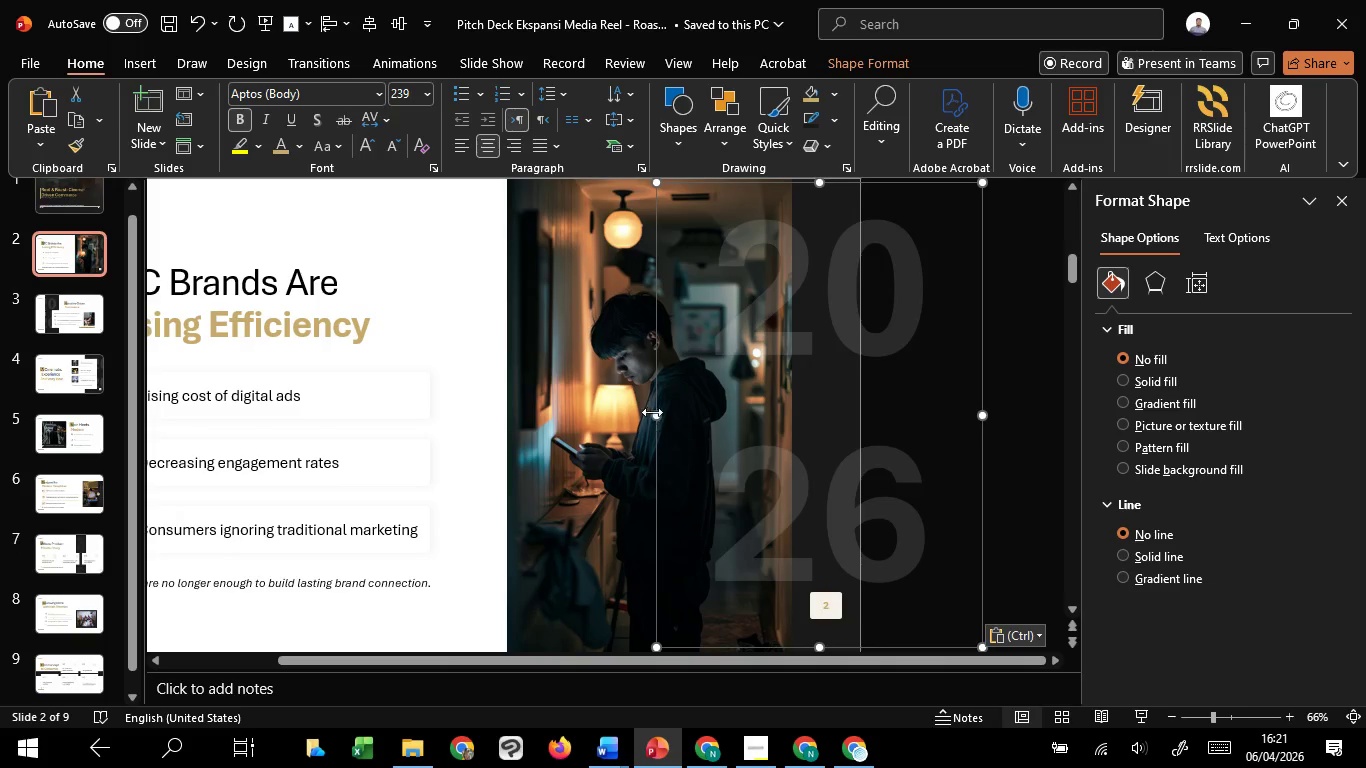 
hold_key(key=ControlLeft, duration=2.09)
hold_key(key=ShiftLeft, duration=1.47)
left_click_drag(start_coordinate=[657, 419], to_coordinate=[549, 413])
 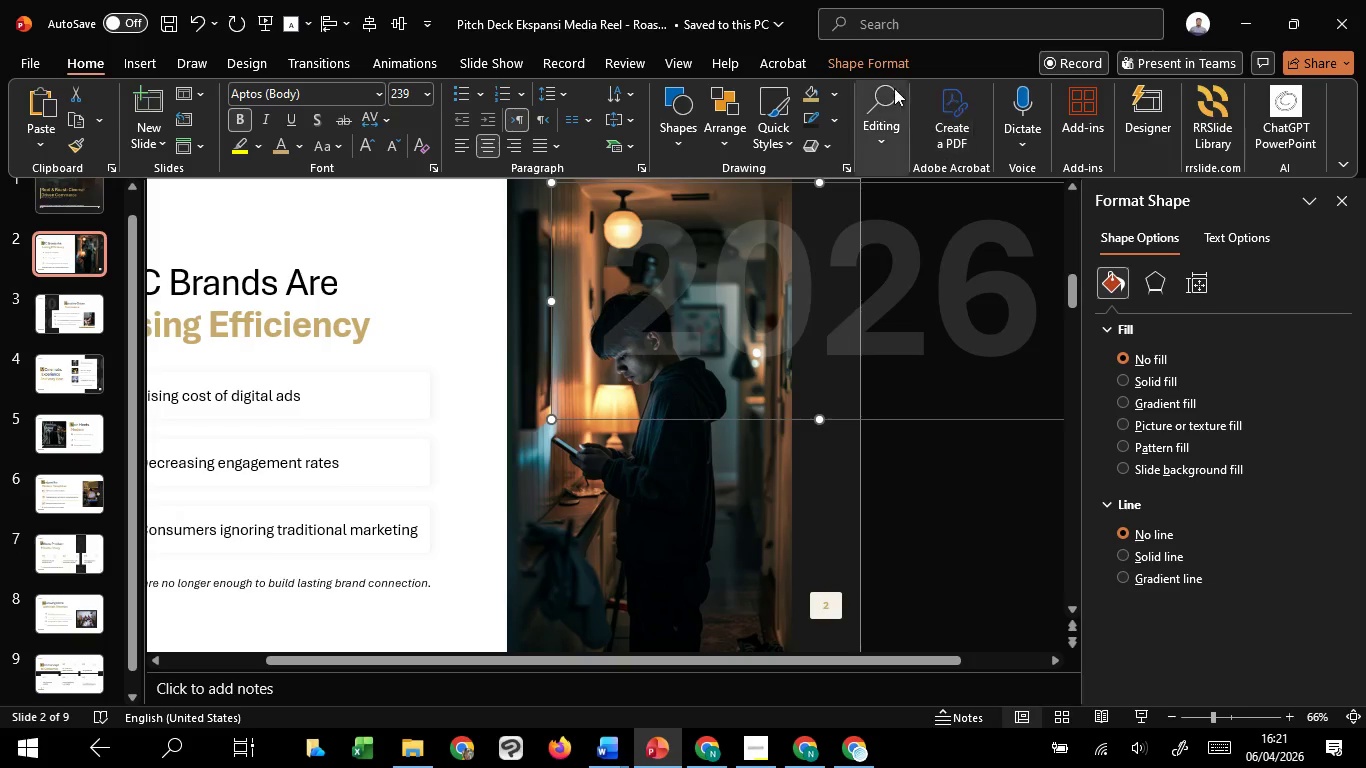 
left_click([884, 72])
 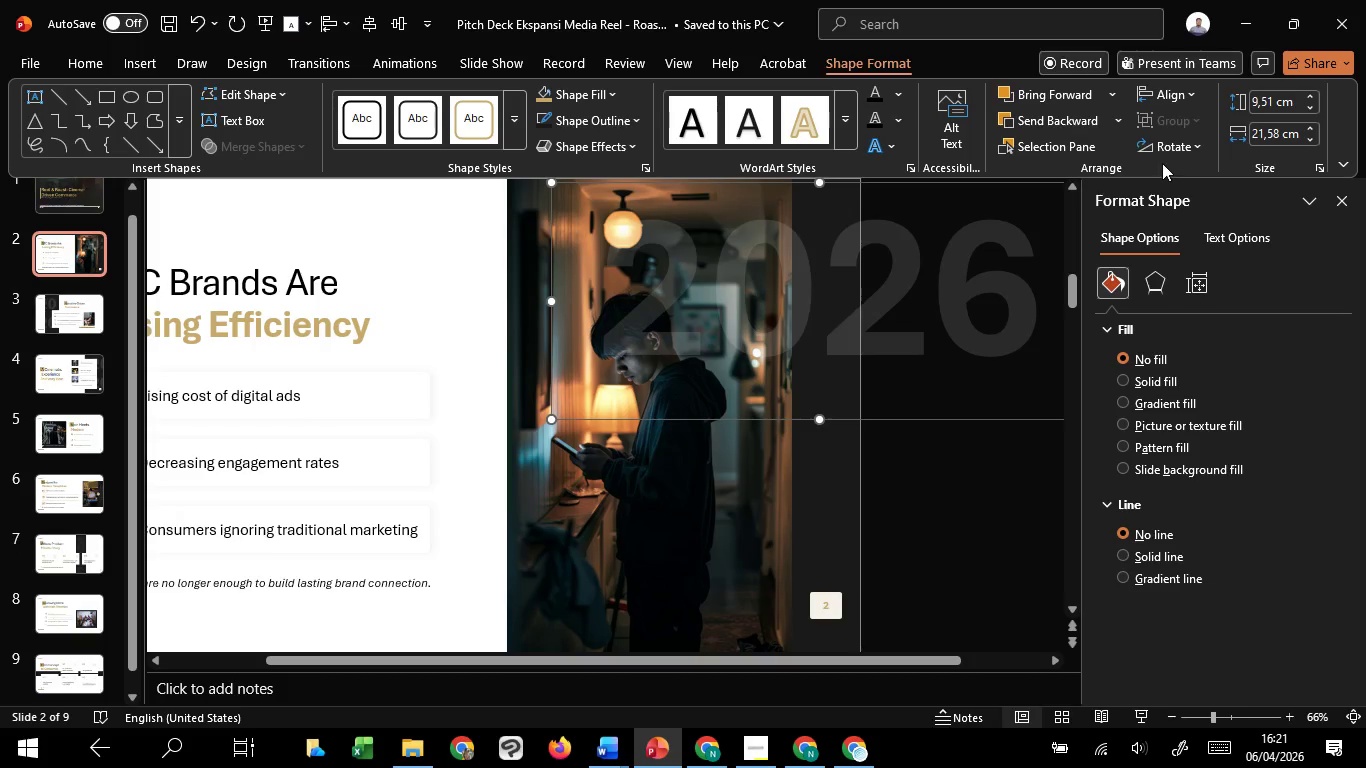 
left_click([1175, 153])
 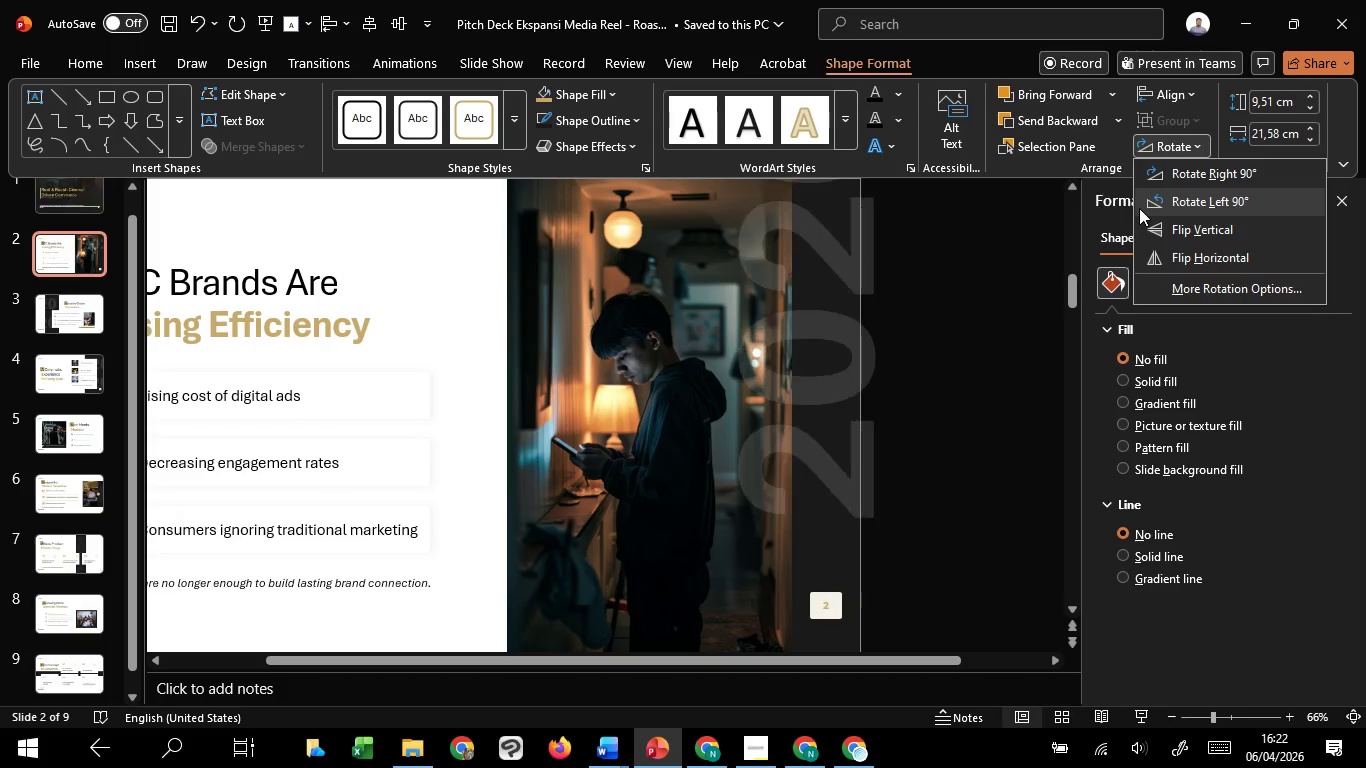 
left_click([1139, 208])
 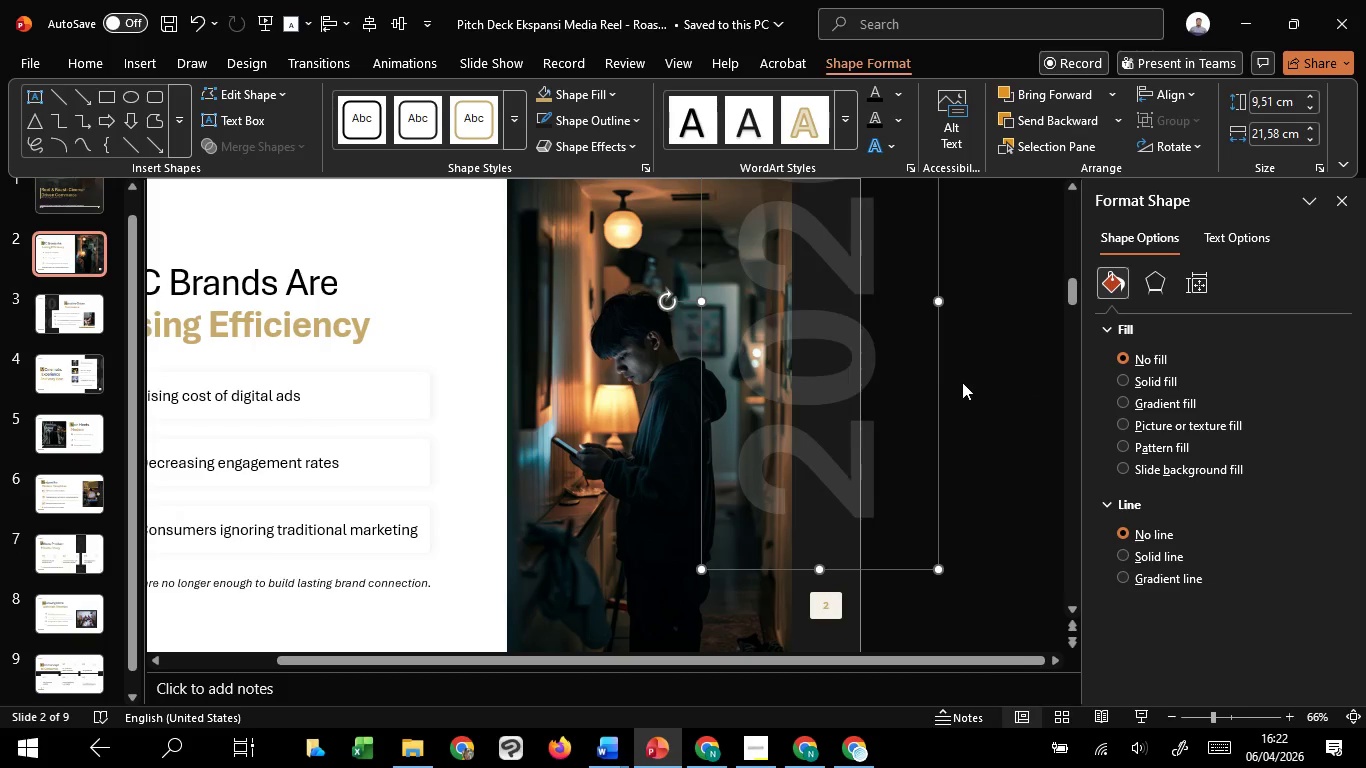 
hold_key(key=ControlLeft, duration=1.05)
scroll: coordinate [963, 383], scroll_direction: down, amount: 3.0
 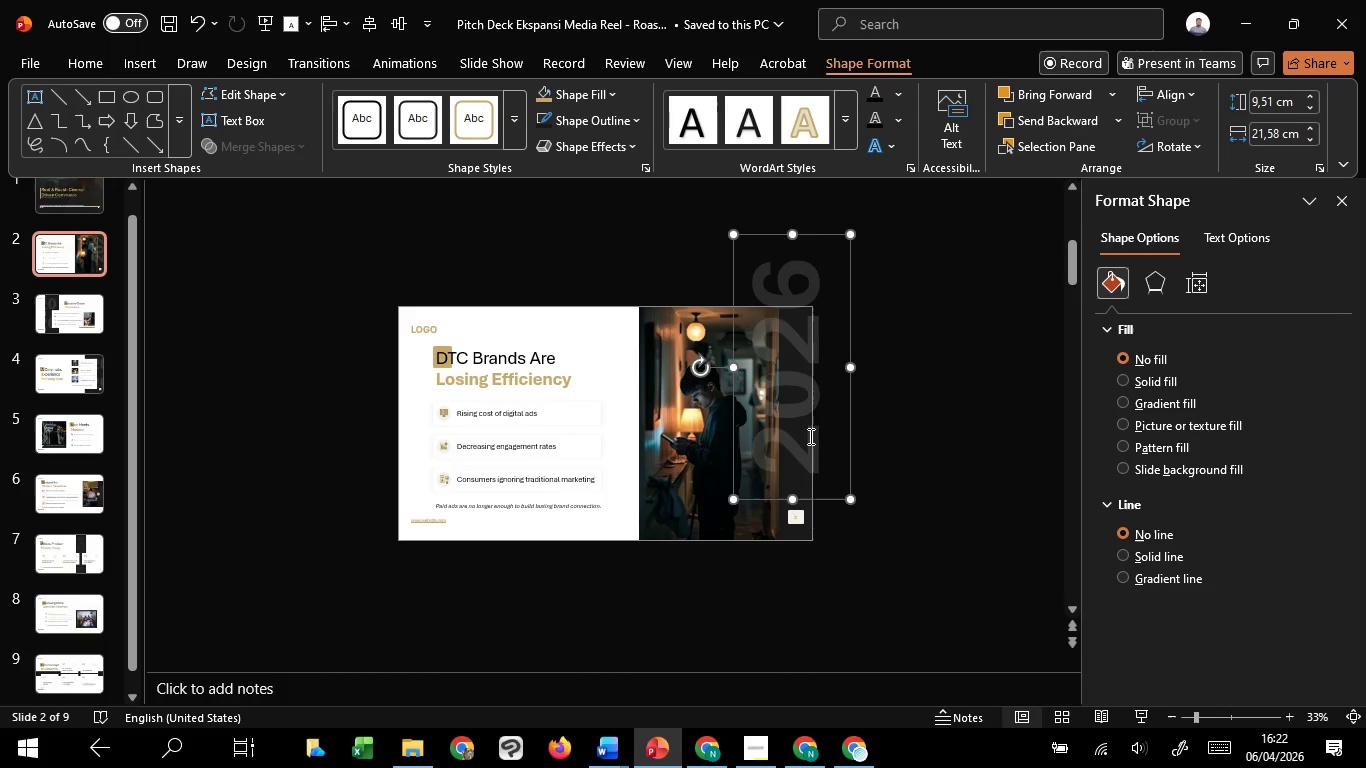 
left_click([807, 436])
 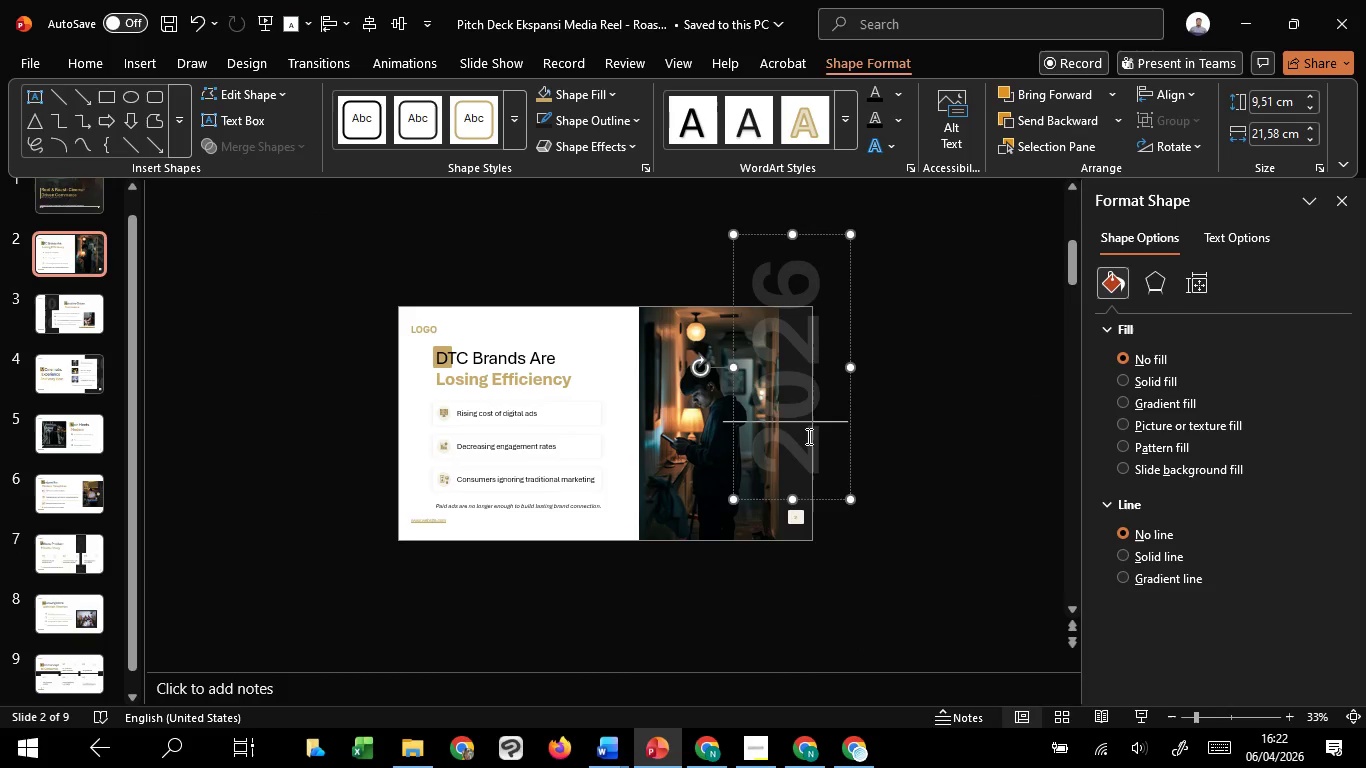 
key(Control+A)
 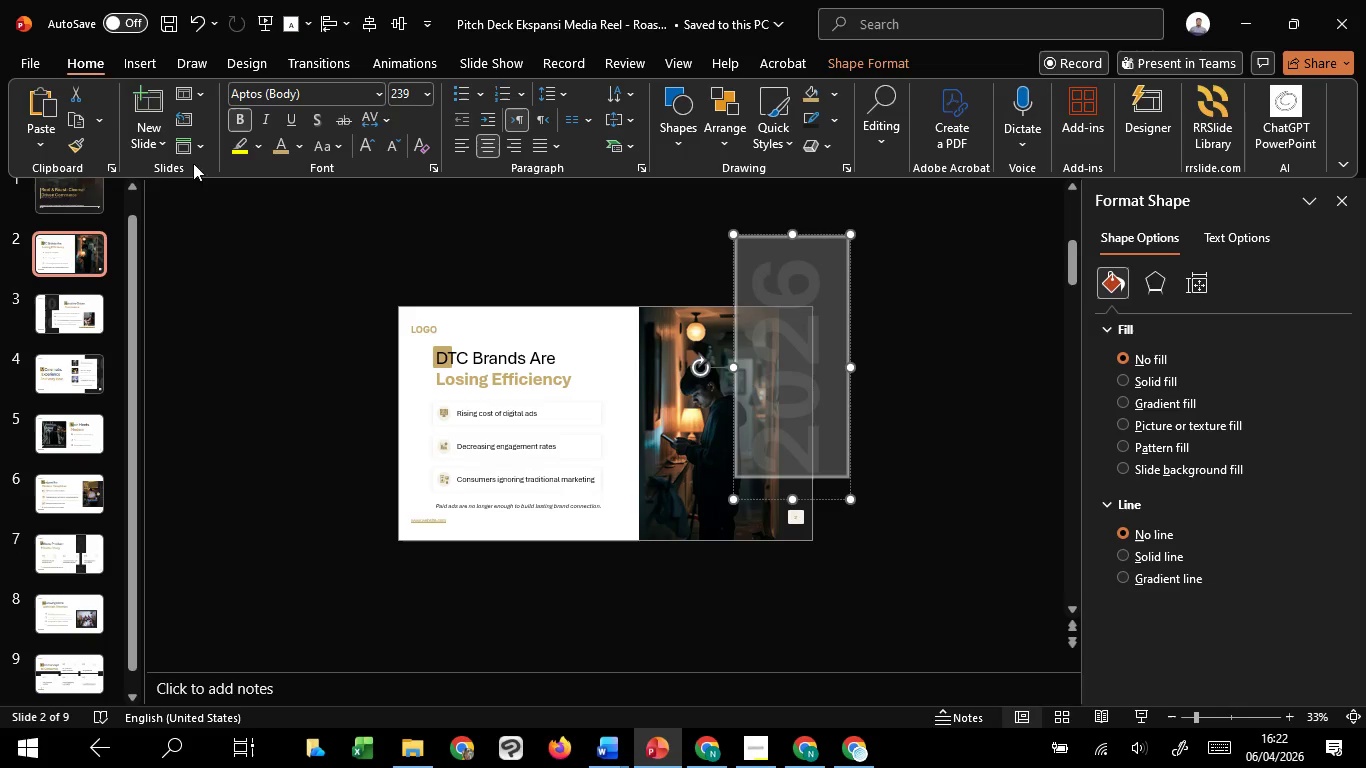 
mouse_move([393, 156])
 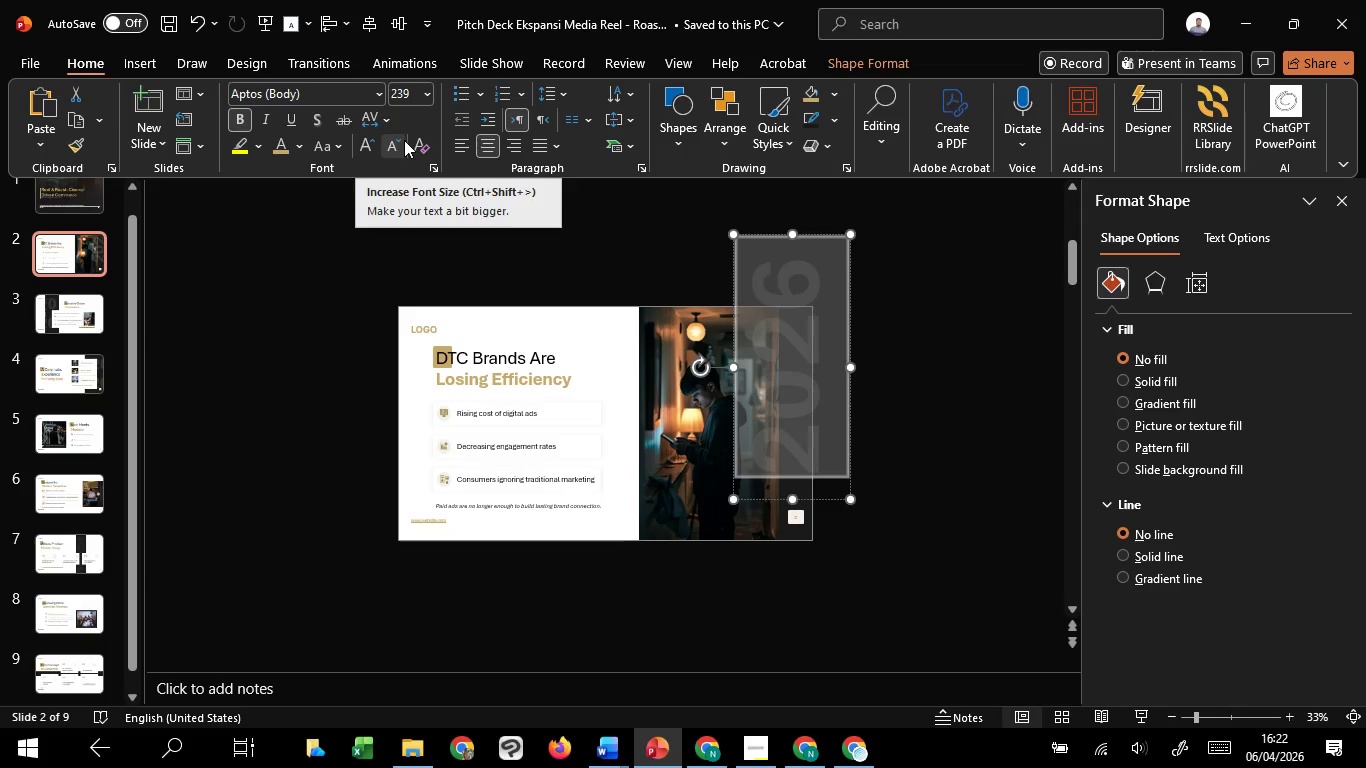 
double_click([404, 140])
 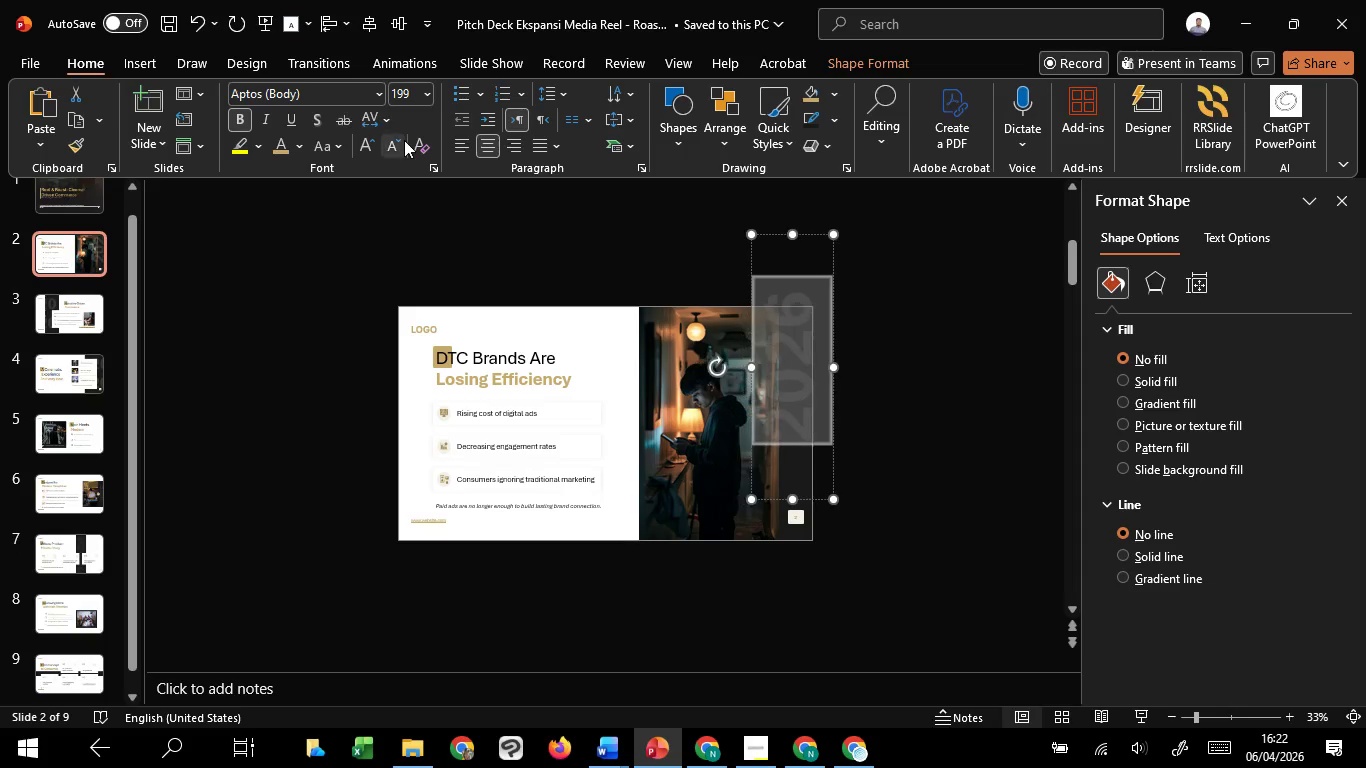 
triple_click([404, 140])
 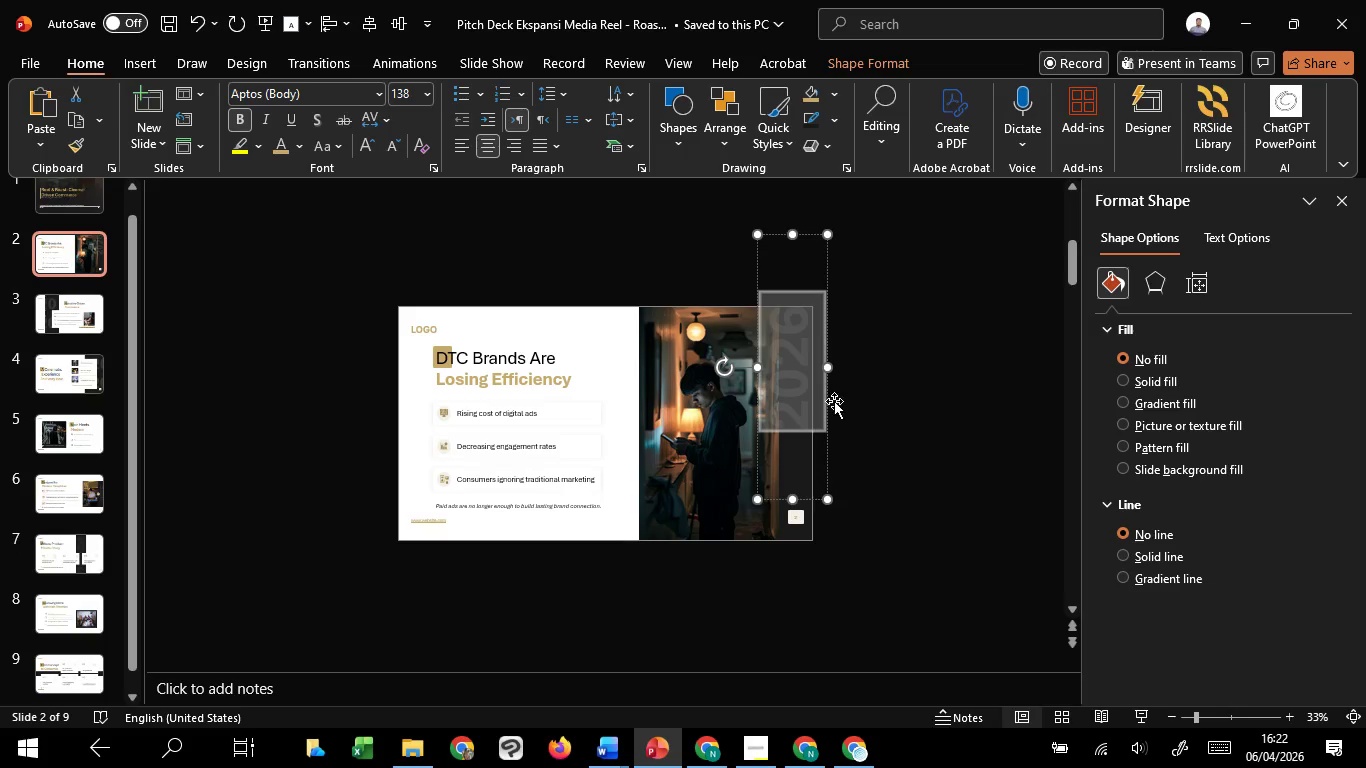 
left_click_drag(start_coordinate=[828, 396], to_coordinate=[847, 447])
 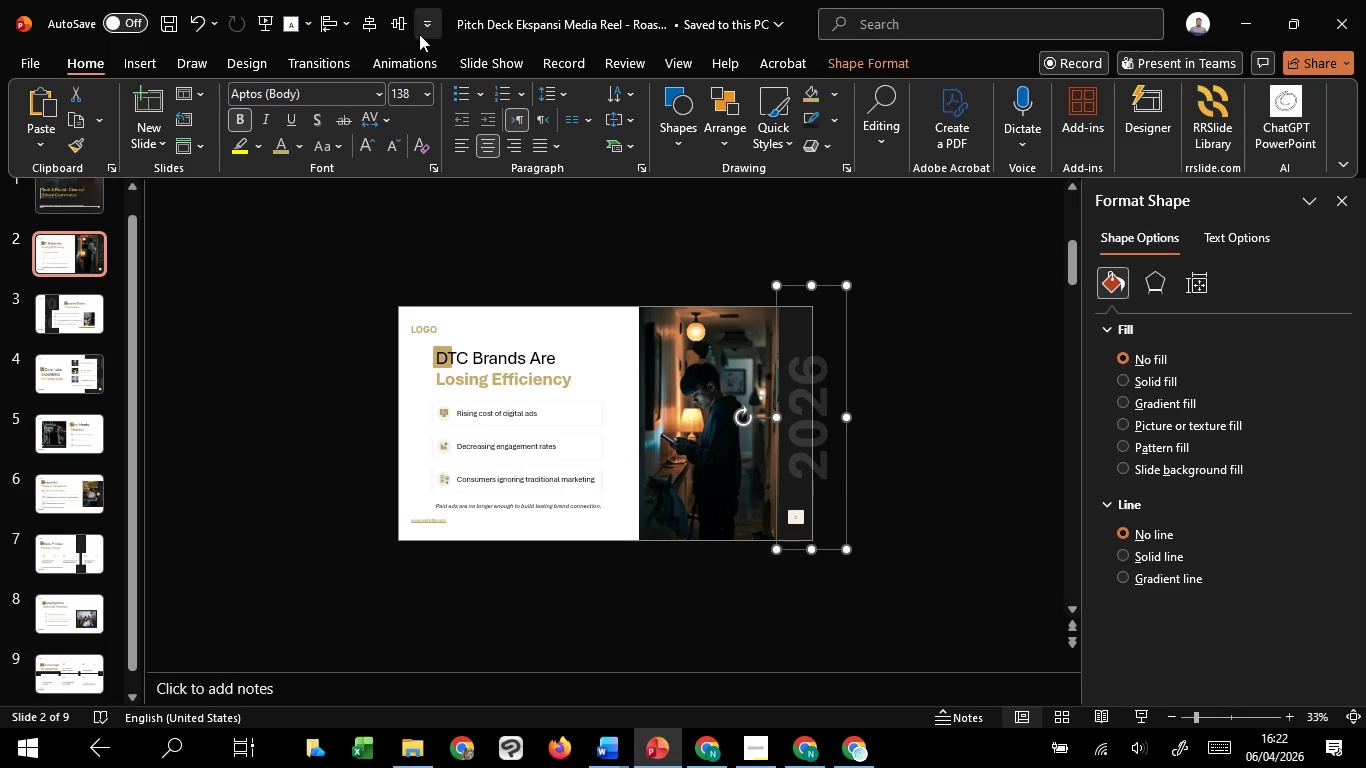 
left_click([406, 22])
 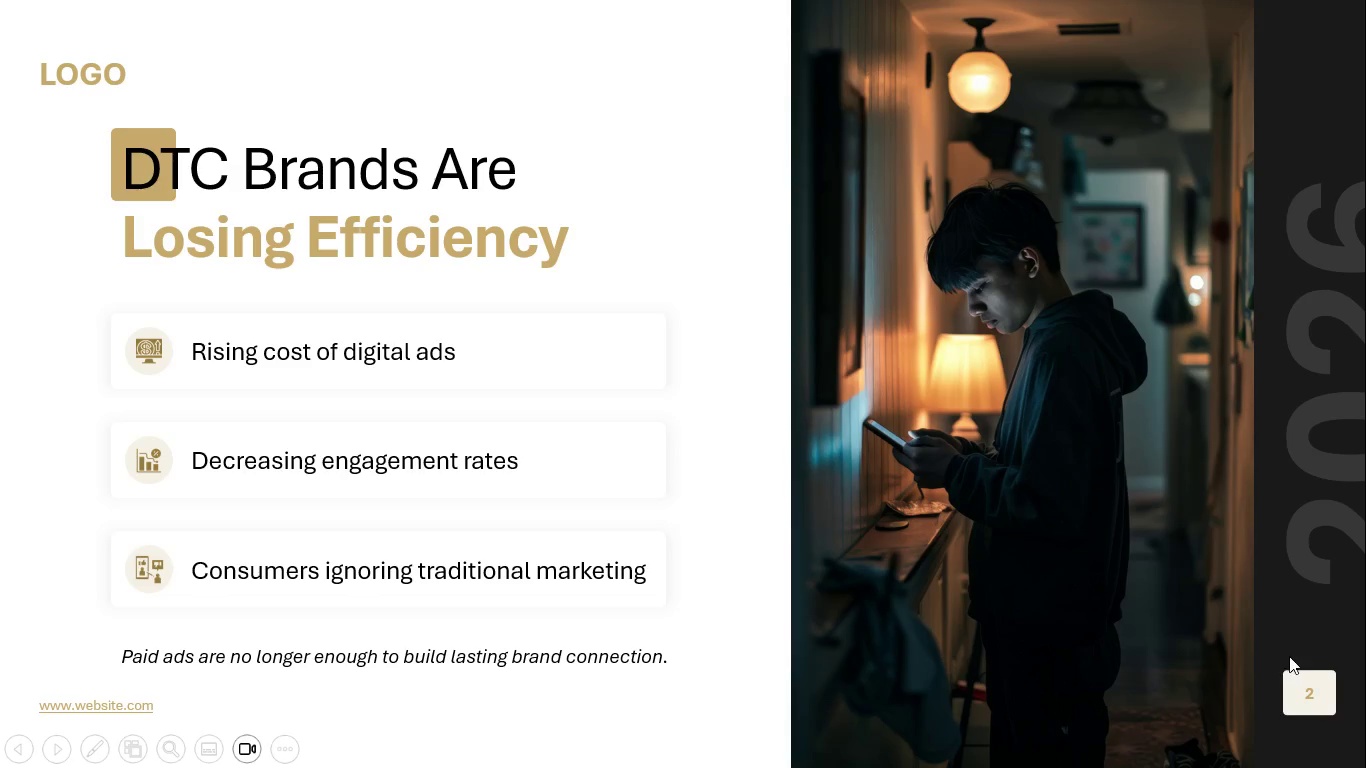 
wait(5.34)
 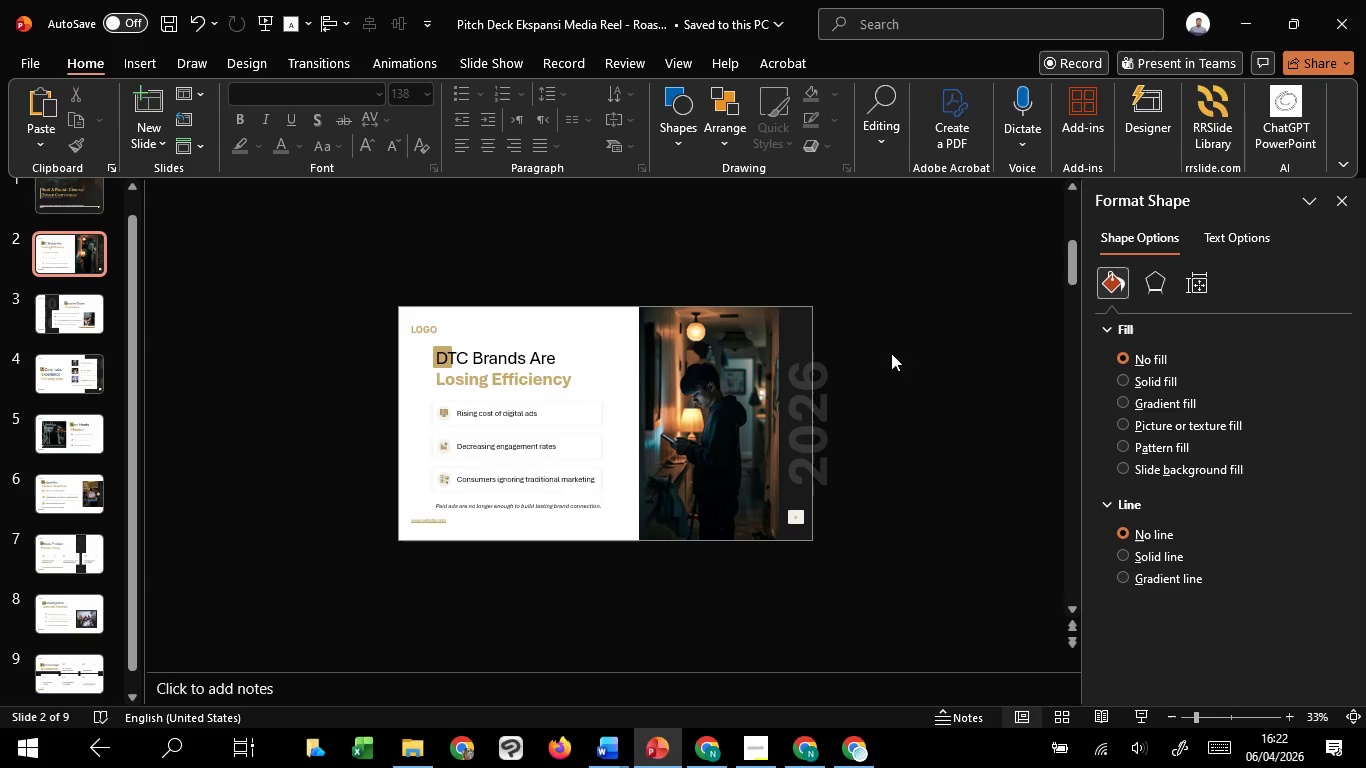 
scroll: coordinate [1303, 649], scroll_direction: down, amount: 2.0
 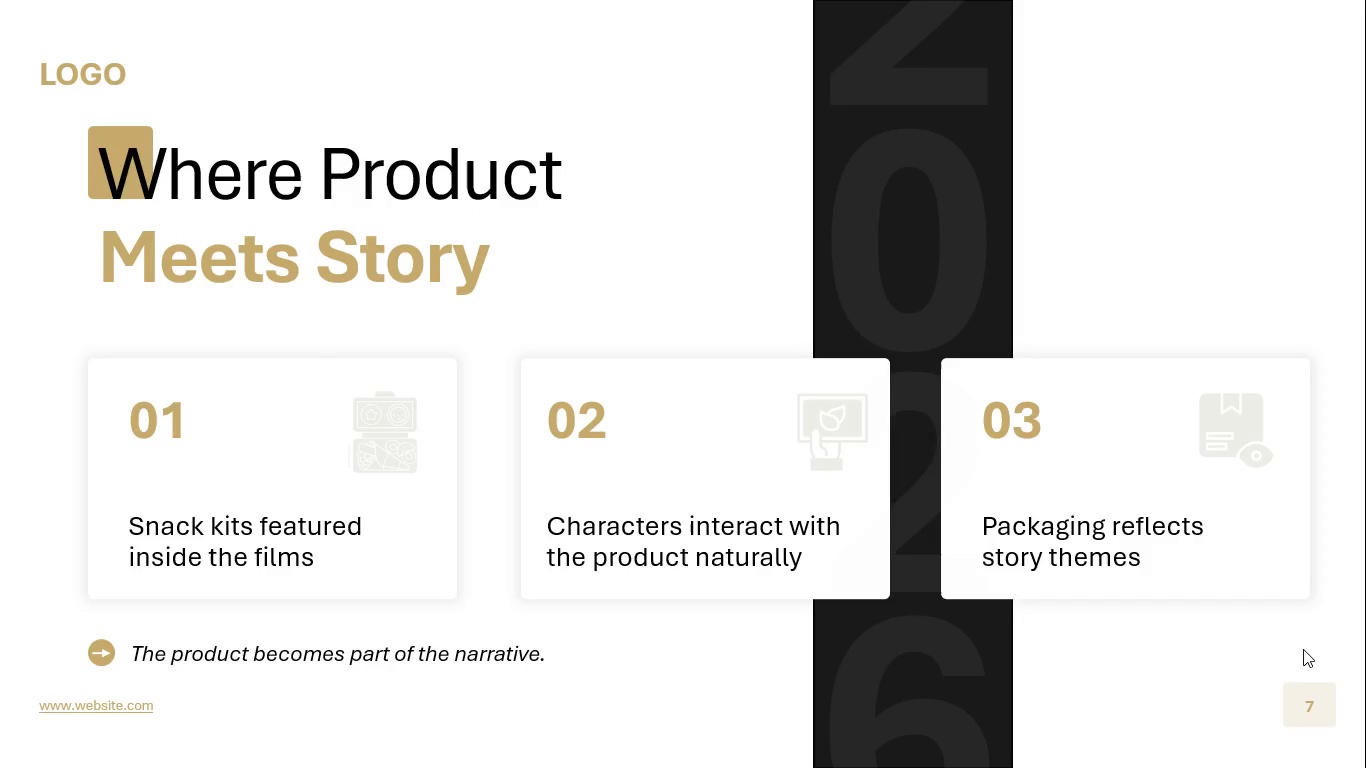 
key(Shift+ShiftLeft)
 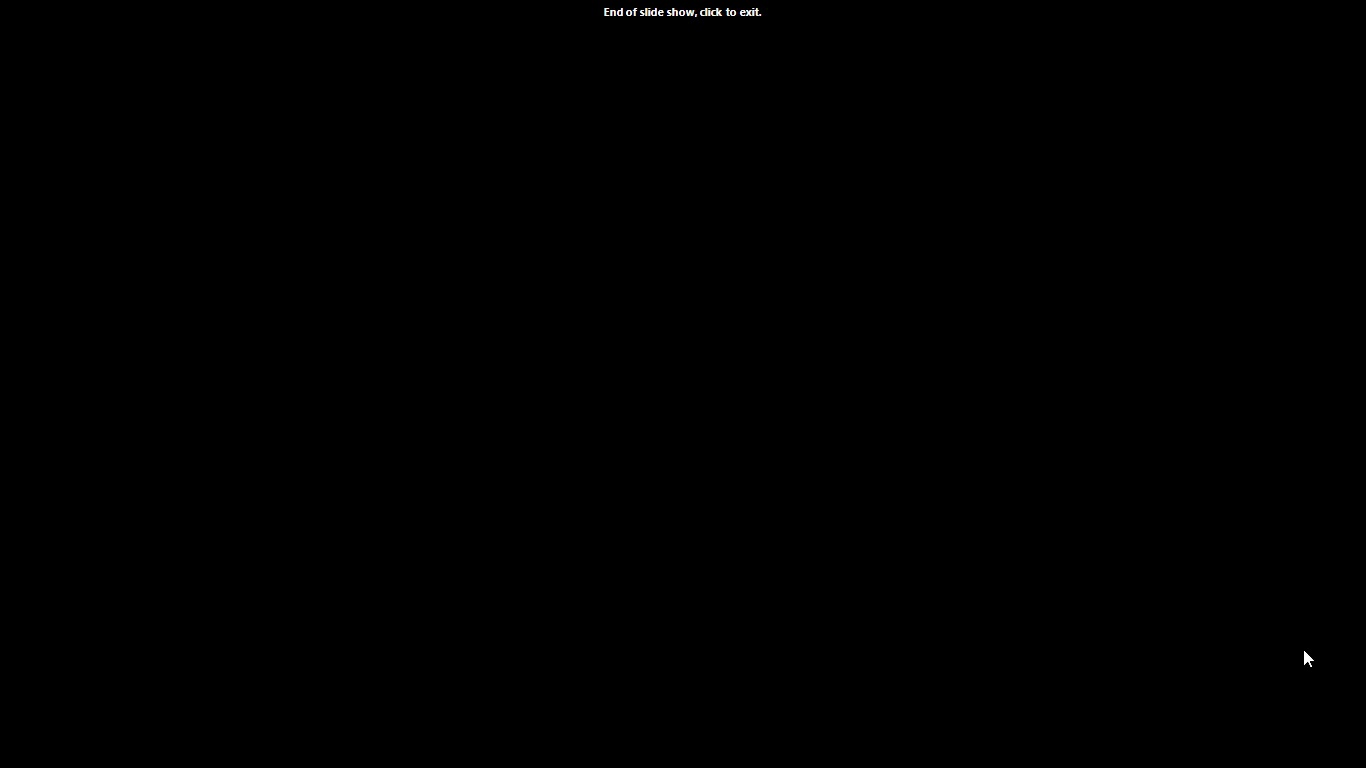 
scroll: coordinate [1303, 649], scroll_direction: down, amount: 1.0
 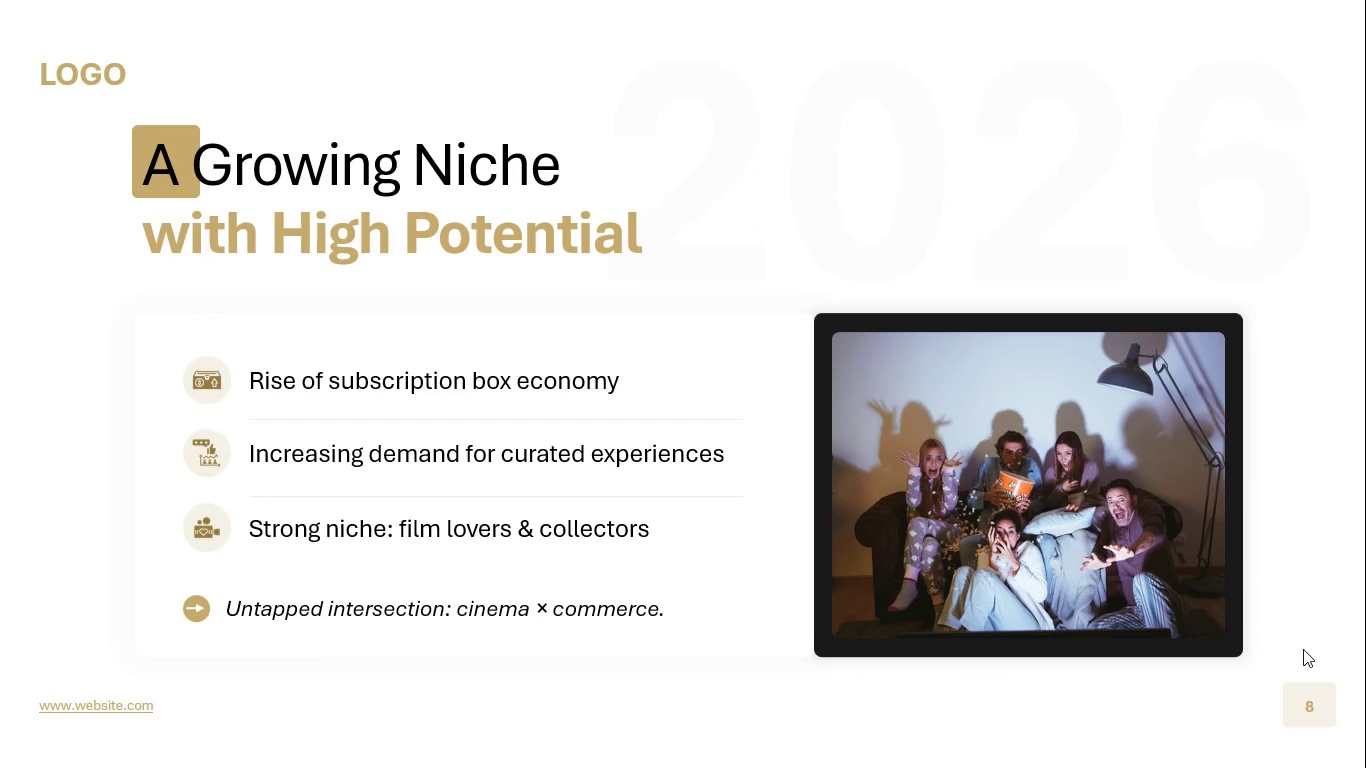 
scroll: coordinate [1303, 649], scroll_direction: up, amount: 1.0
 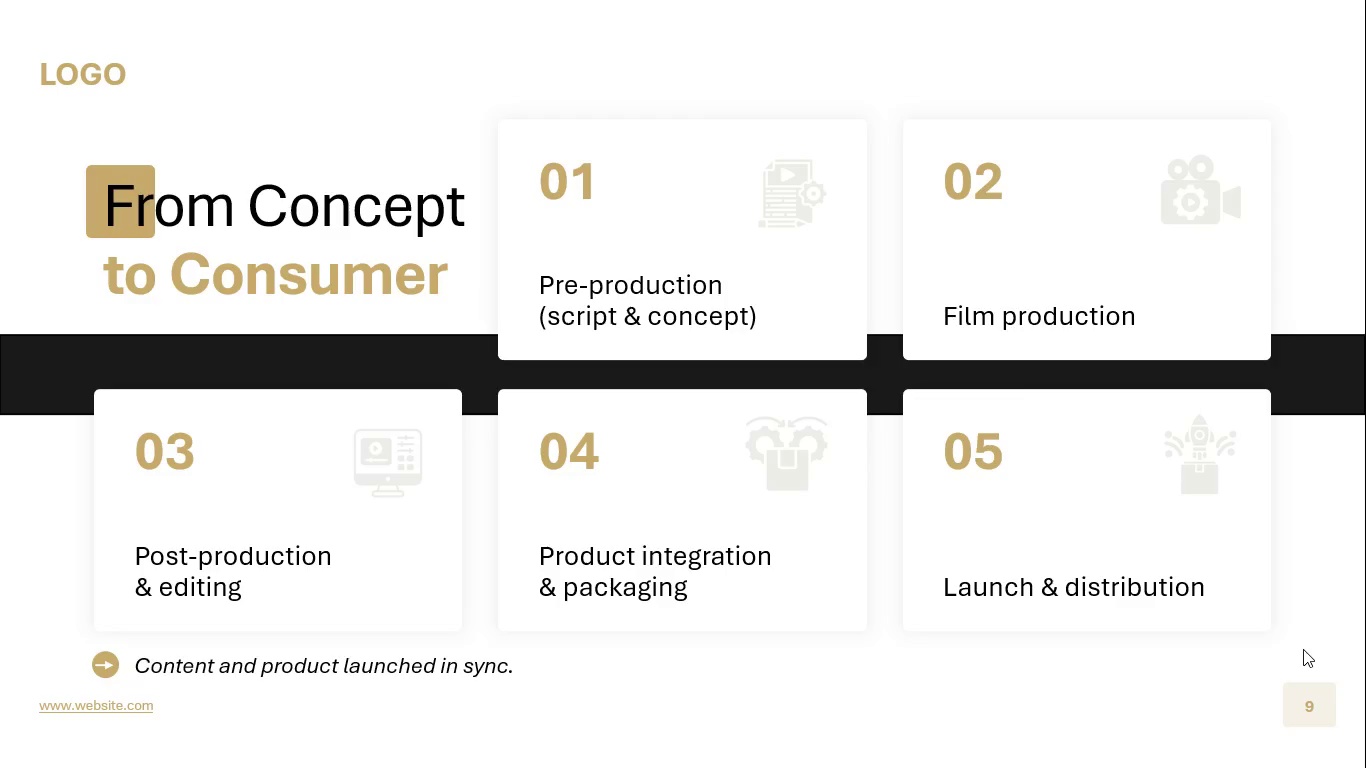 
key(Escape)
 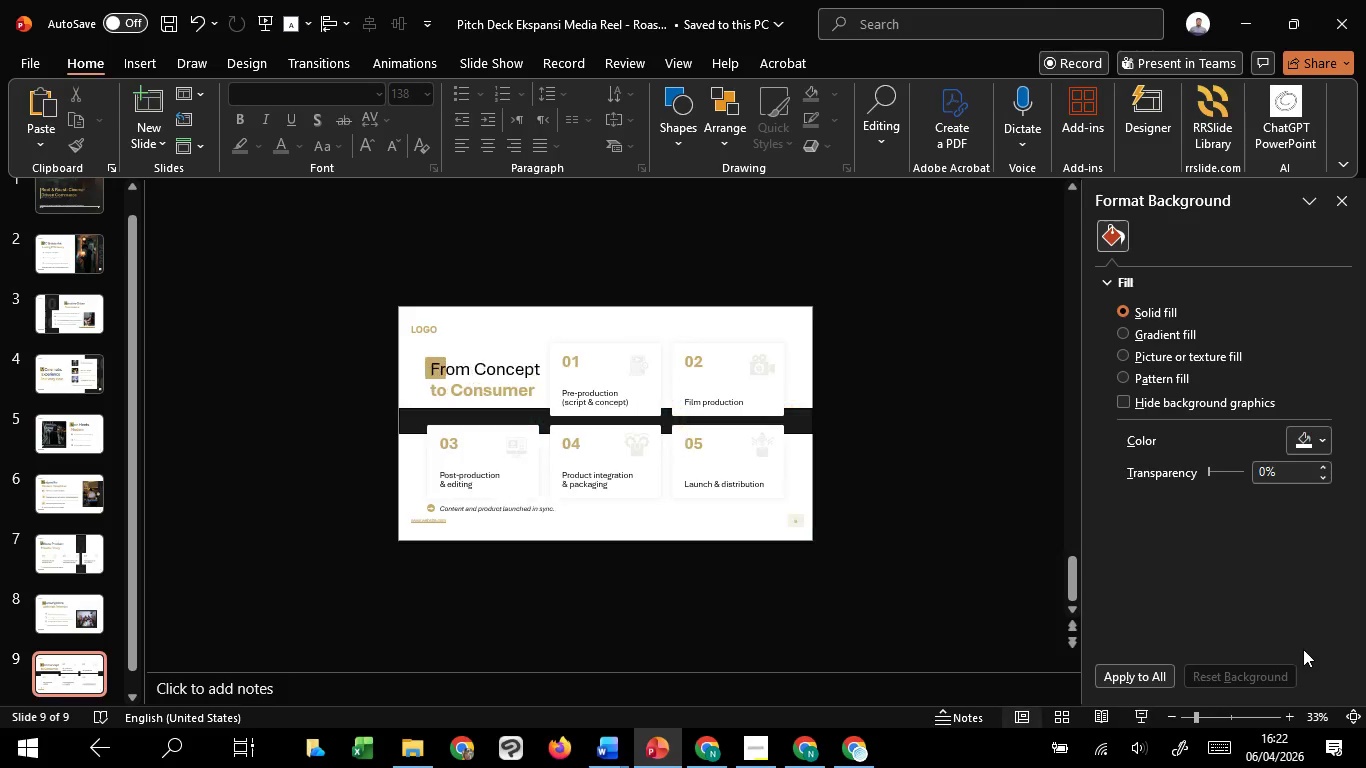 
scroll: coordinate [963, 552], scroll_direction: down, amount: 2.0
 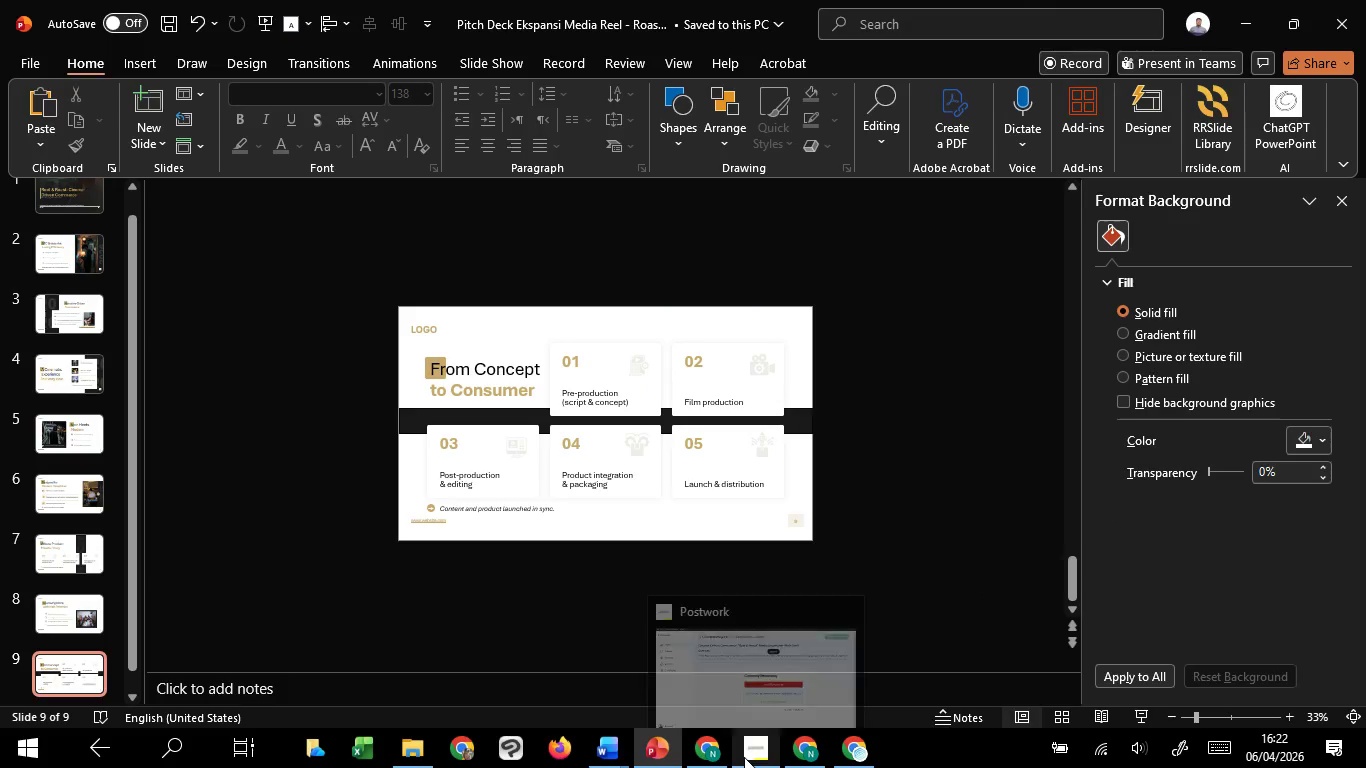 
mouse_move([763, 724])
 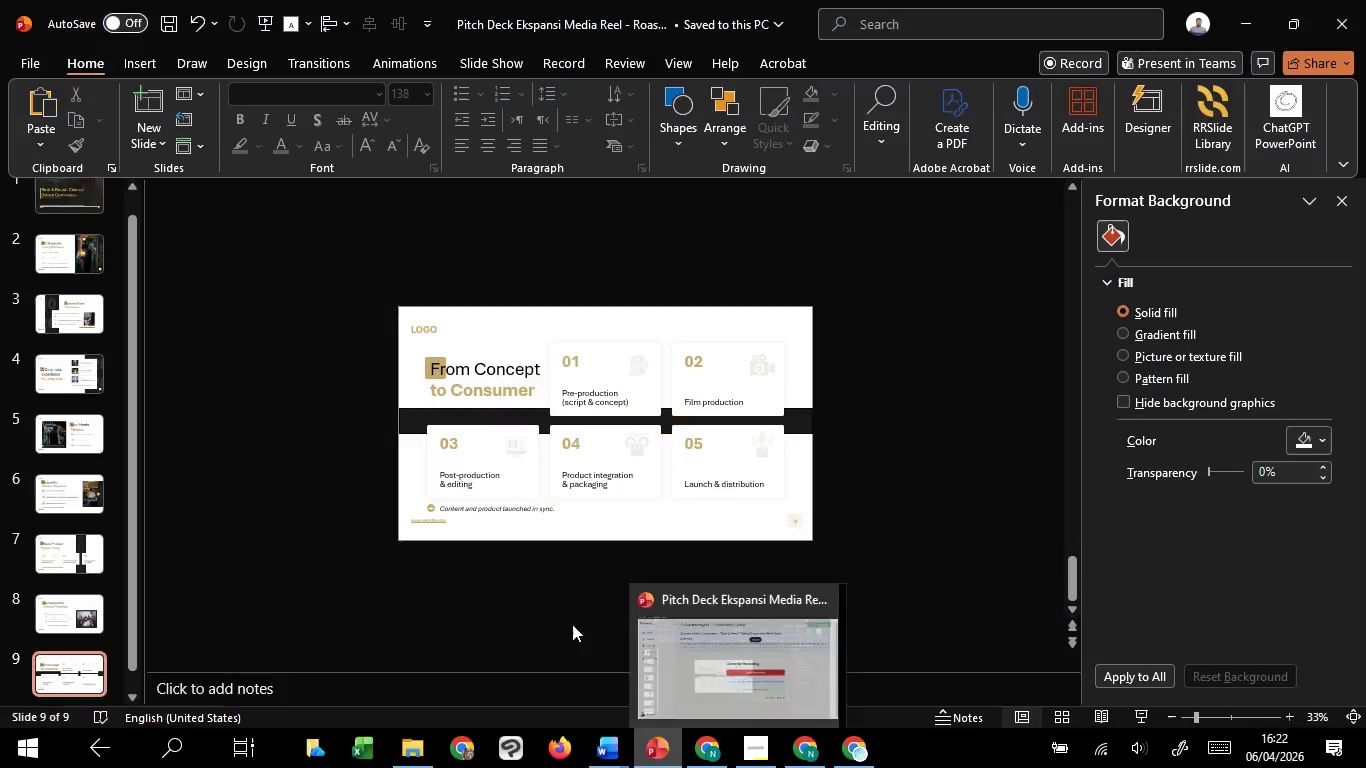 
mouse_move([522, 577])
 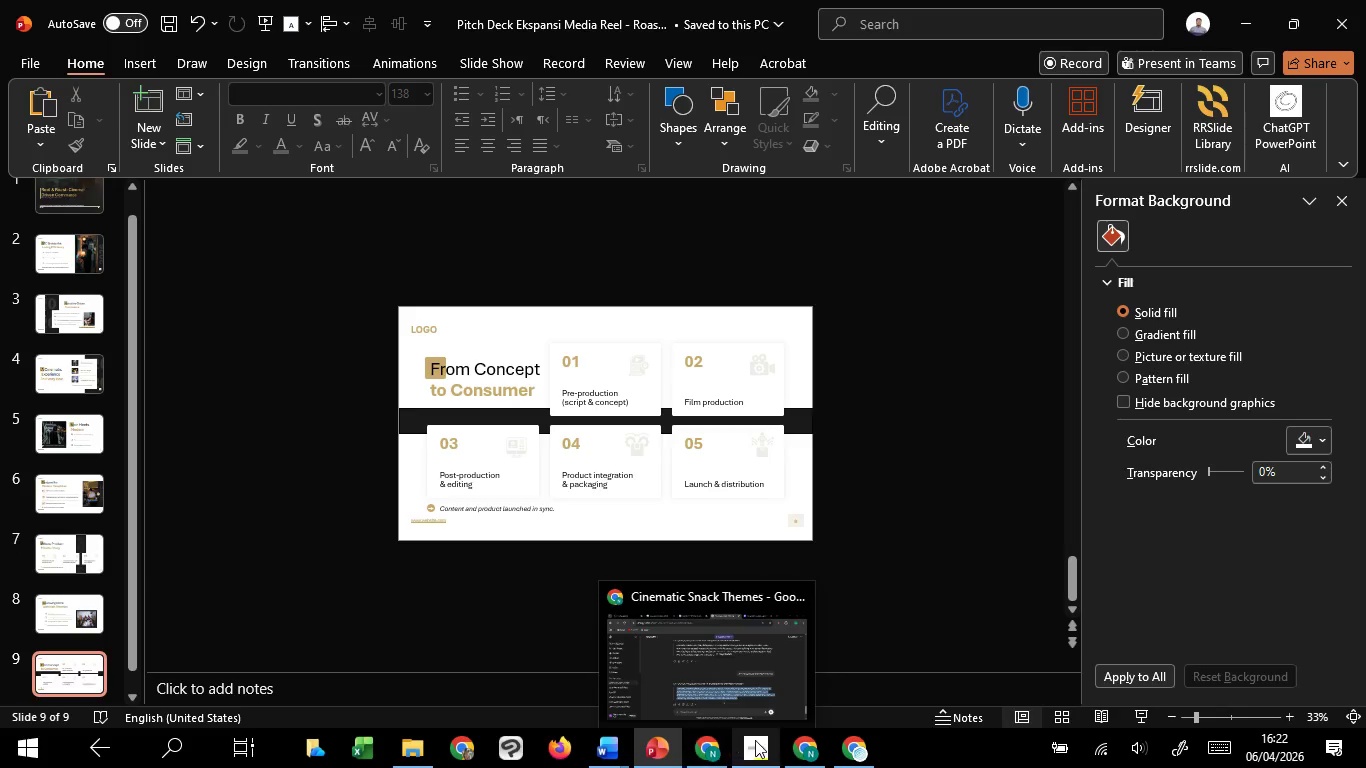 
mouse_move([795, 668])
 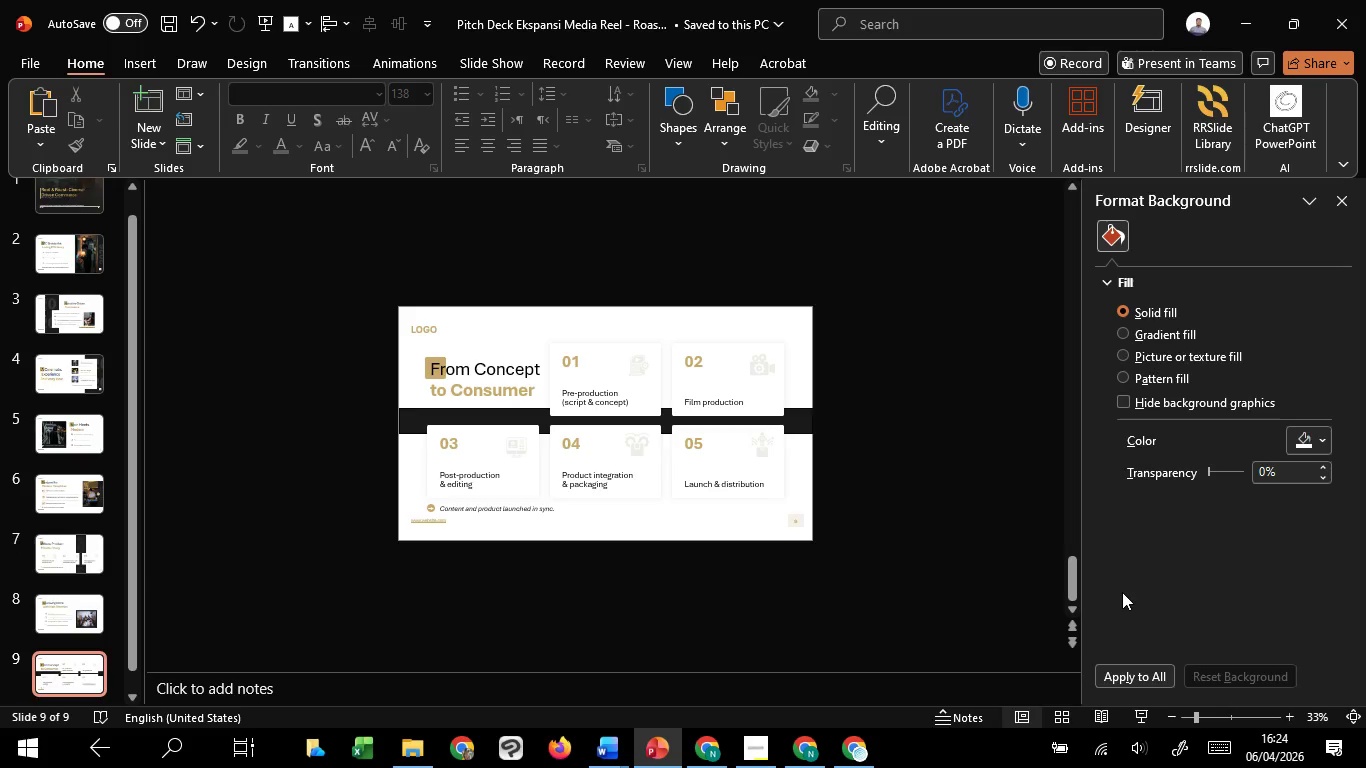 
wait(82.59)
 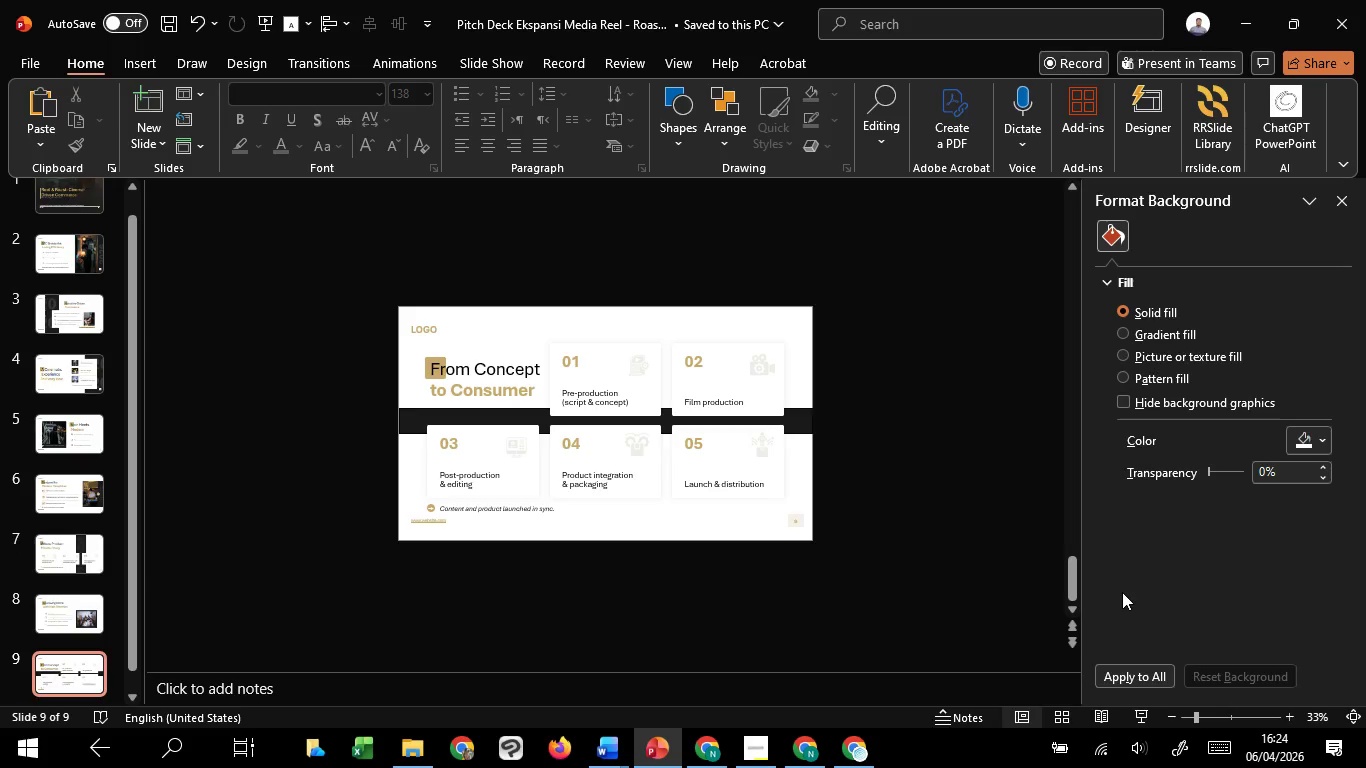 
left_click([1007, 295])
 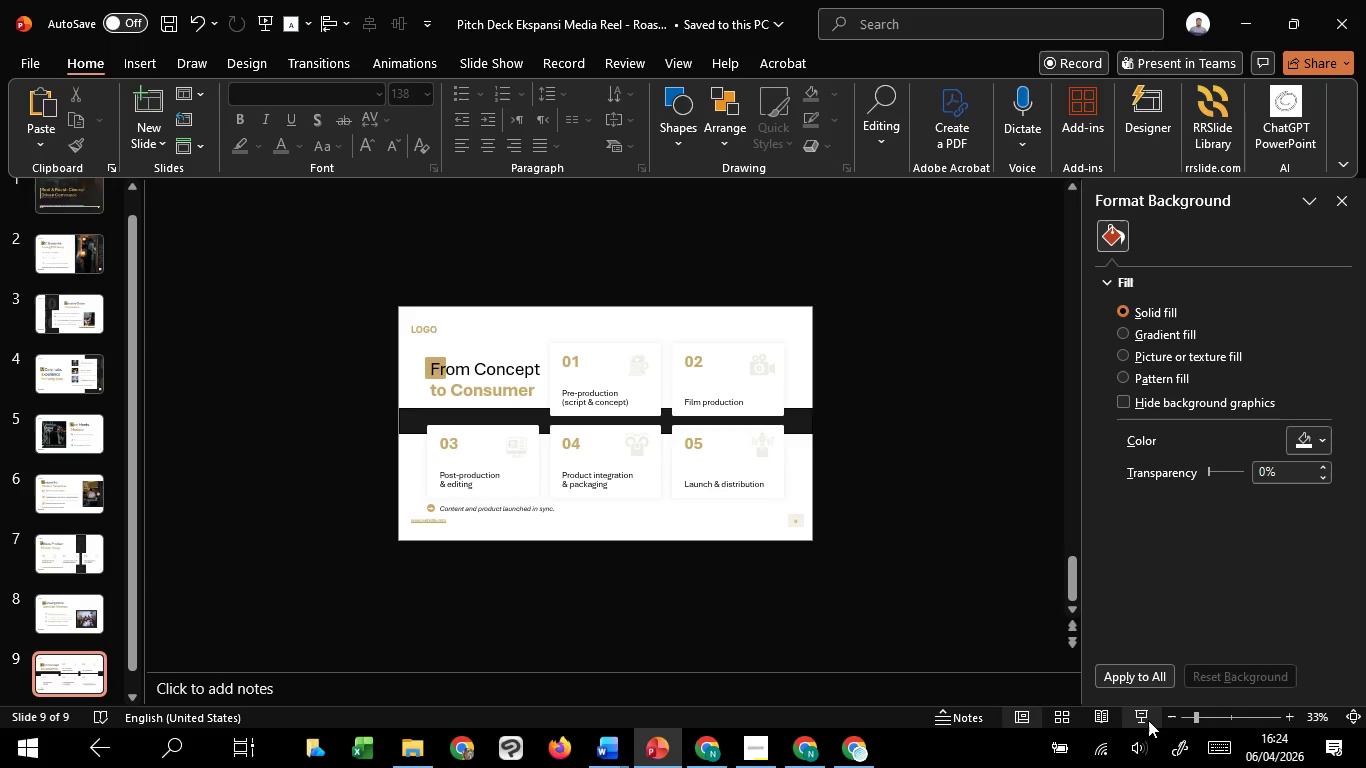 
left_click([1148, 720])
 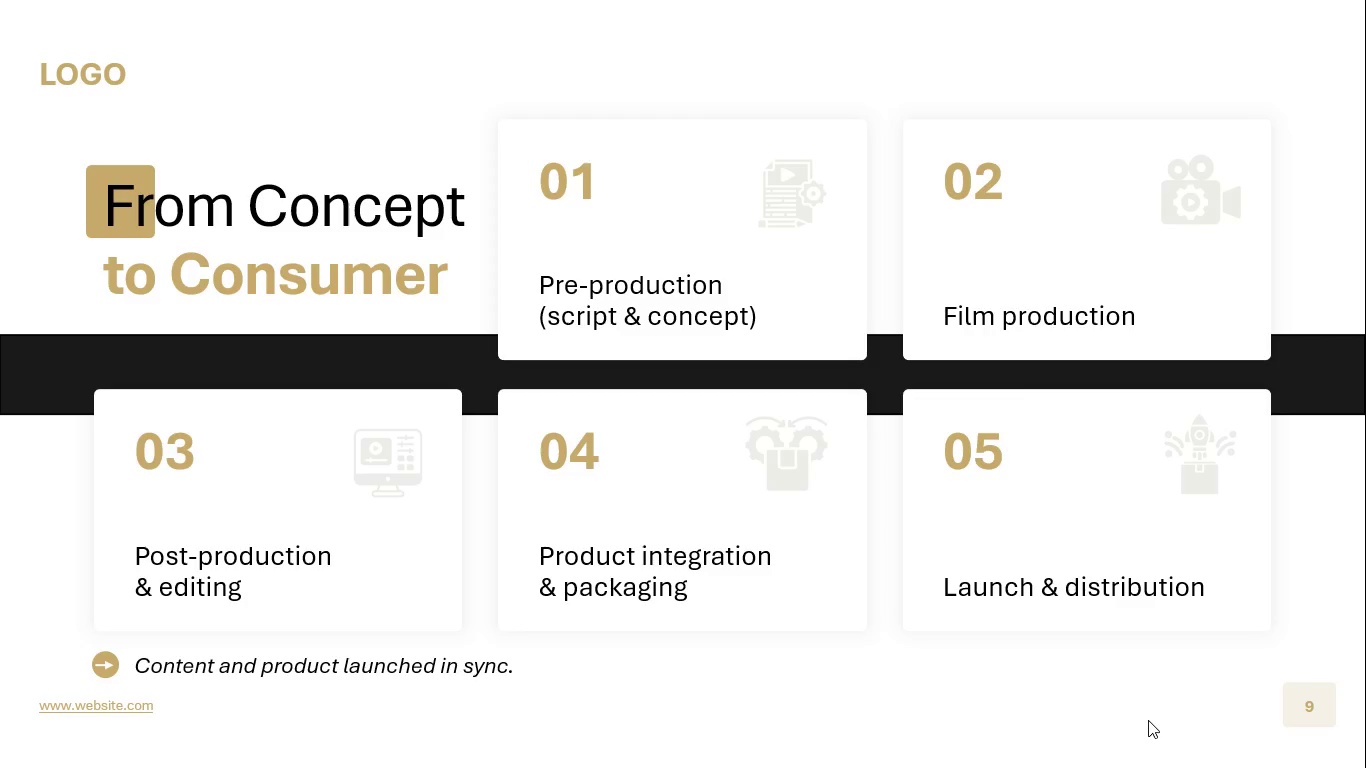 
wait(34.08)
 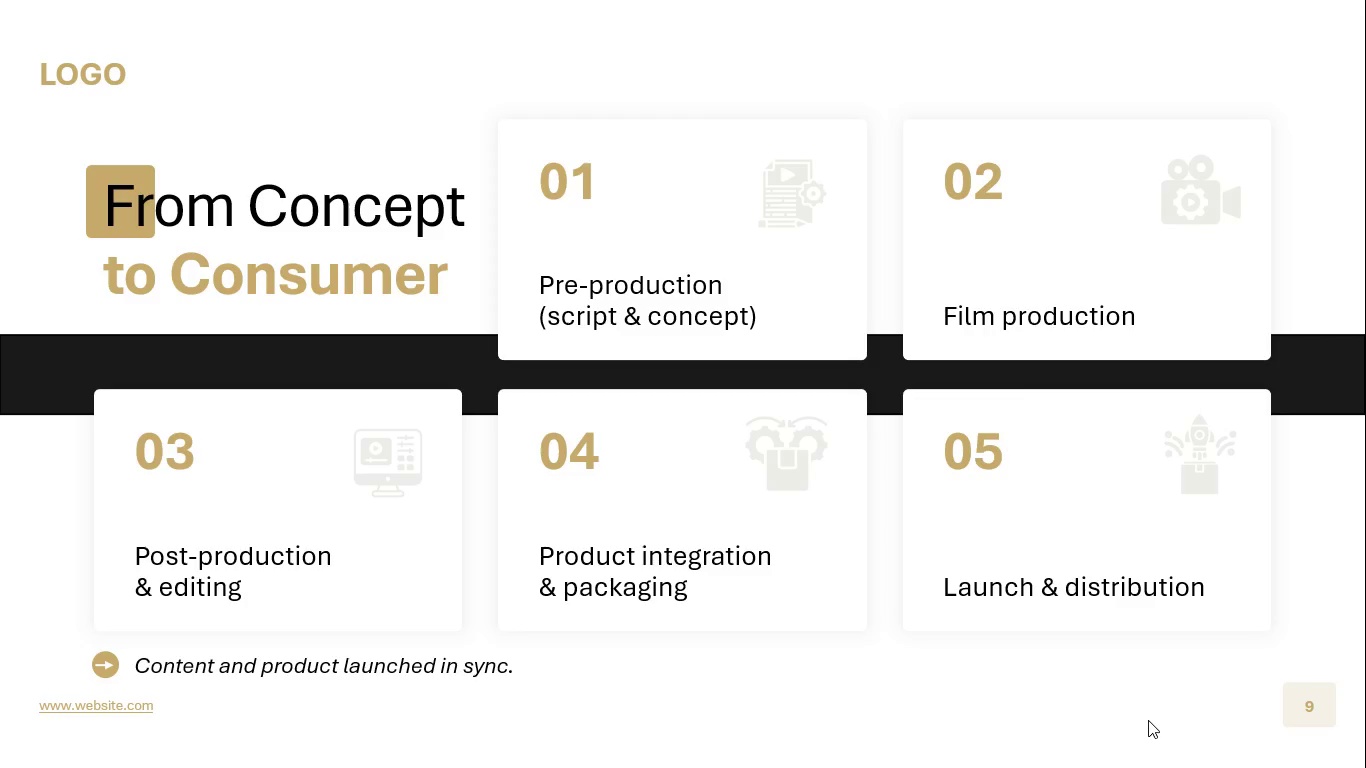 
key(Escape)
 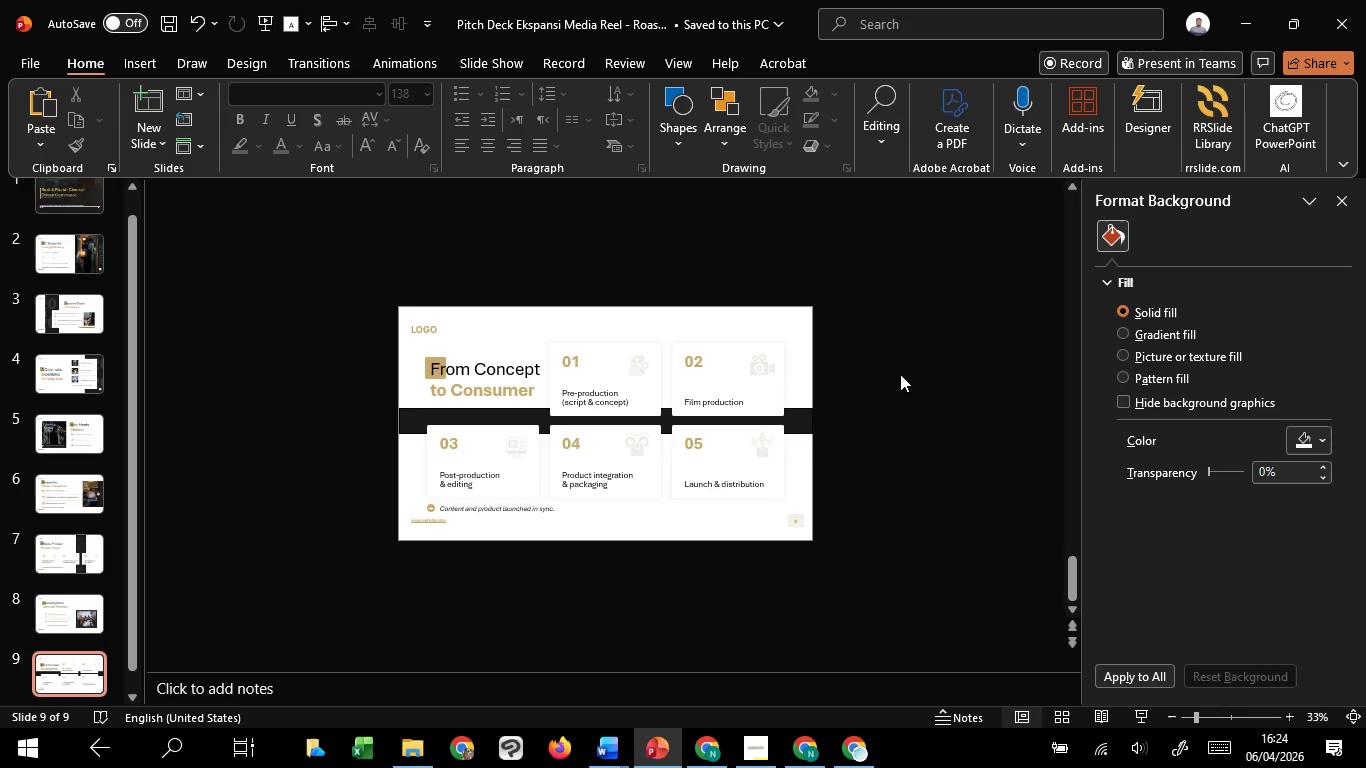 
wait(11.95)
 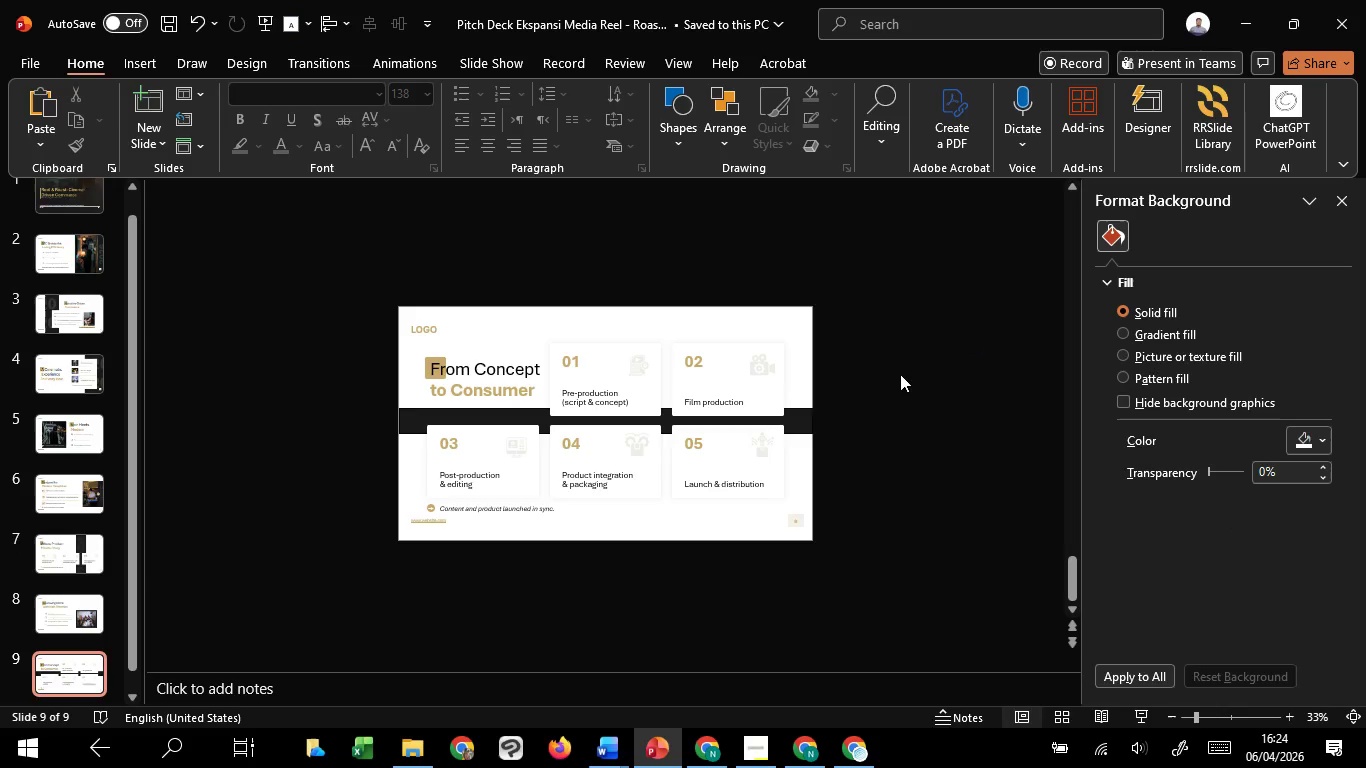 
scroll: coordinate [900, 374], scroll_direction: down, amount: 1.0
 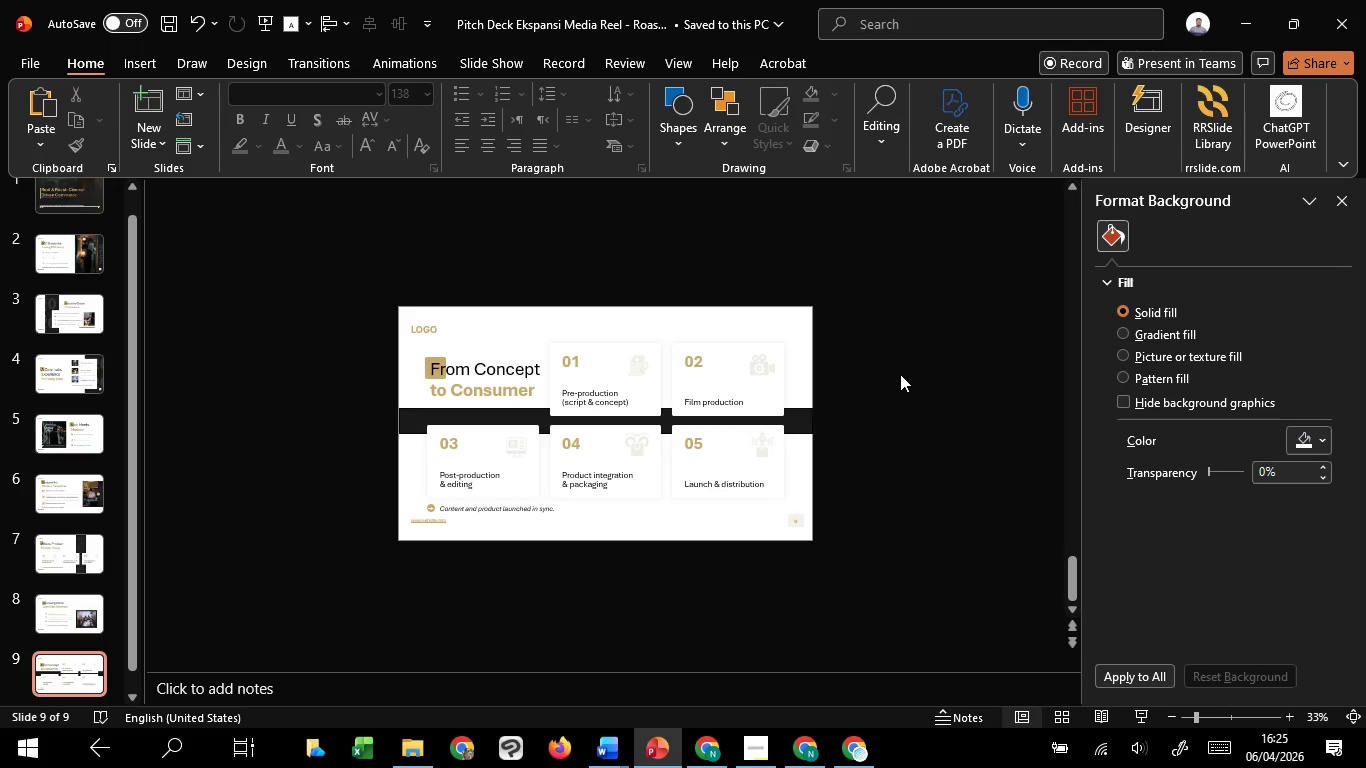 
wait(32.02)
 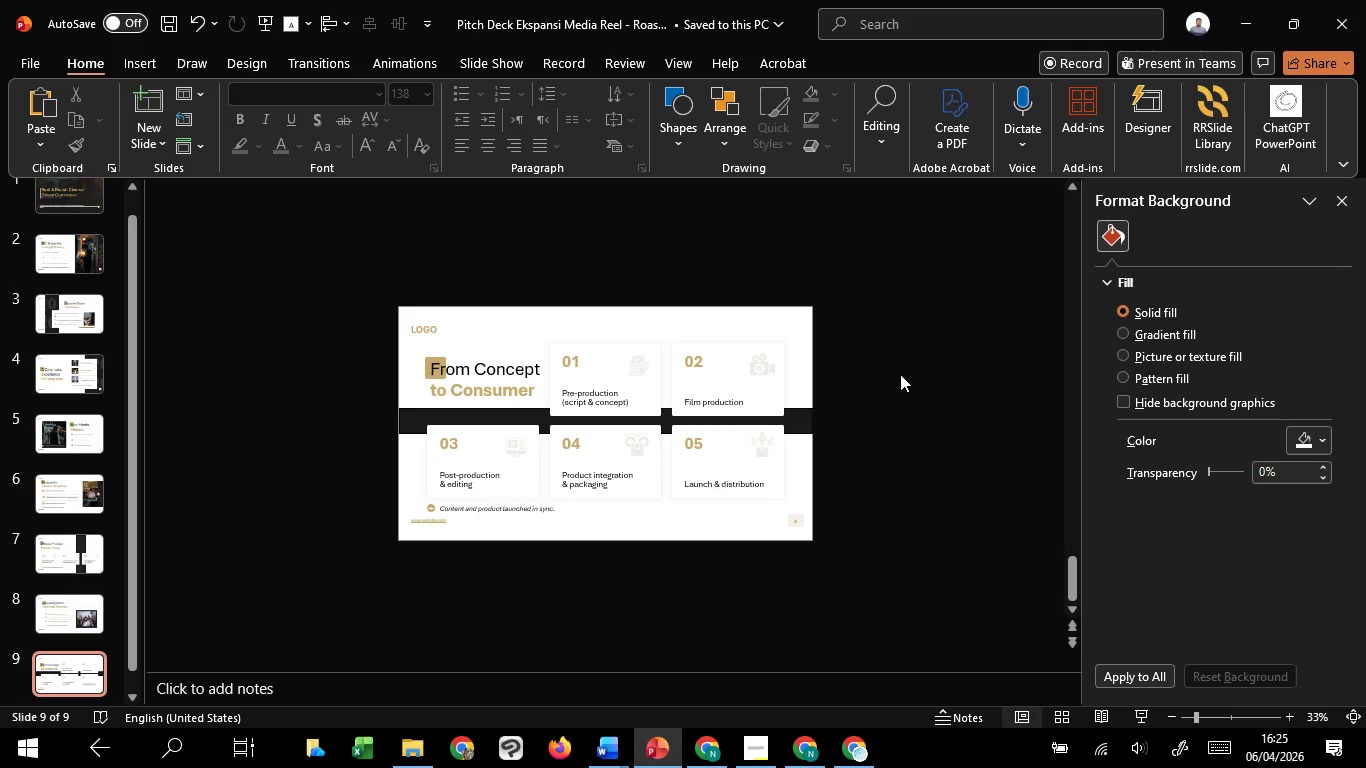 
left_click([900, 374])
 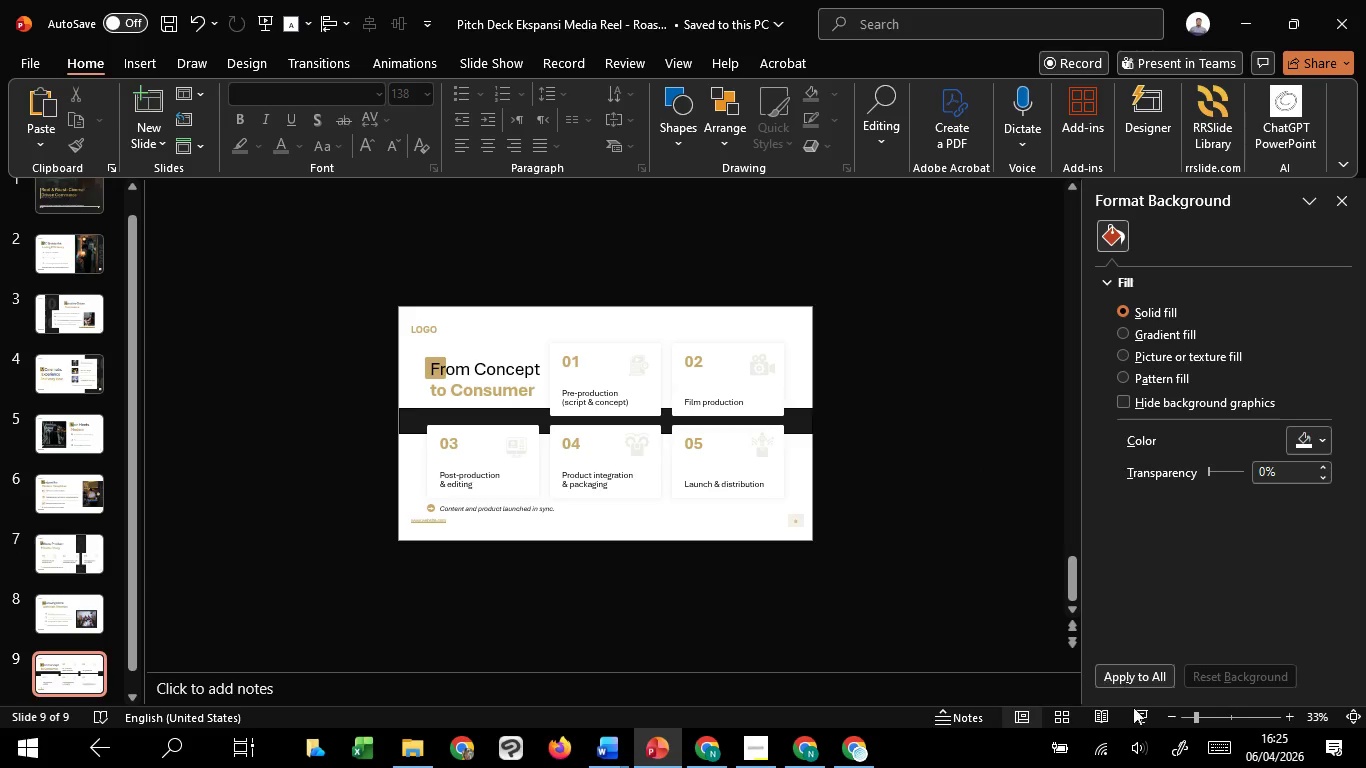 
left_click([1135, 708])
 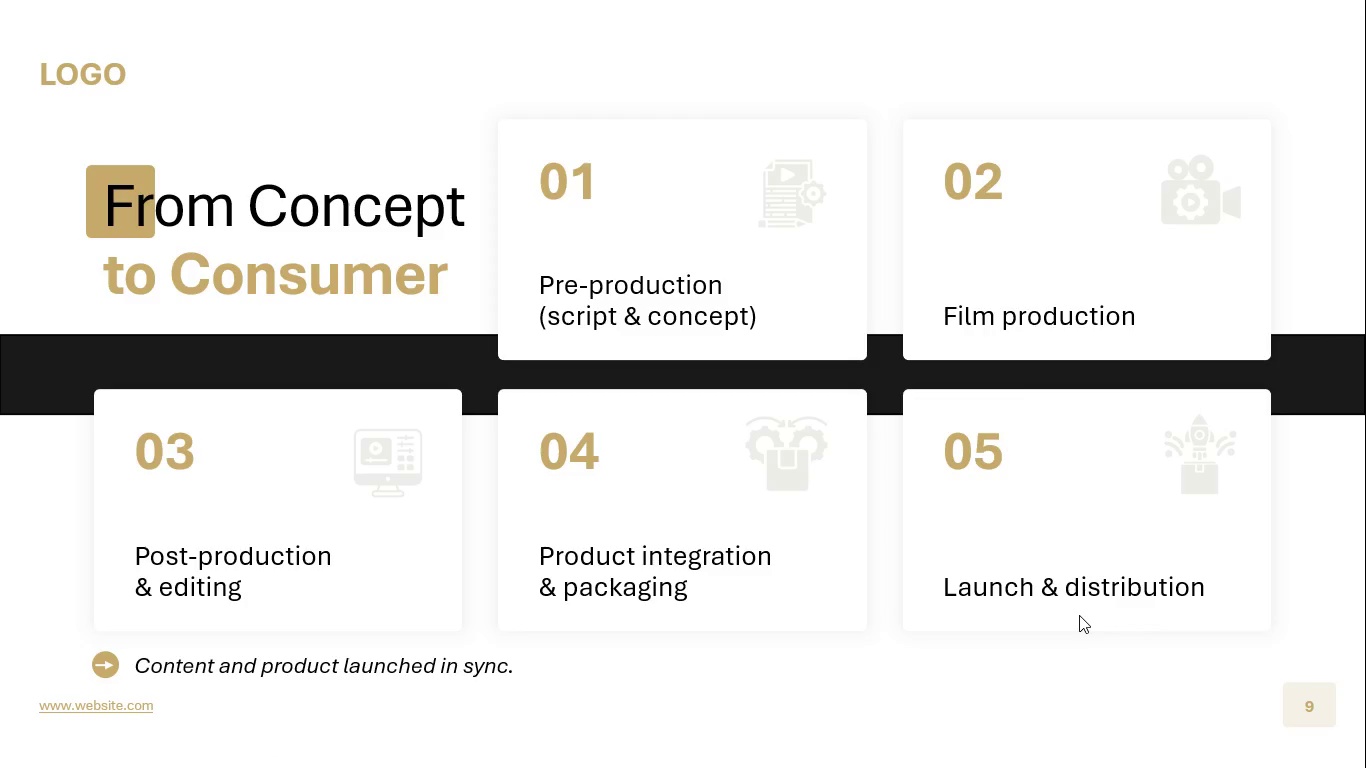 
wait(20.03)
 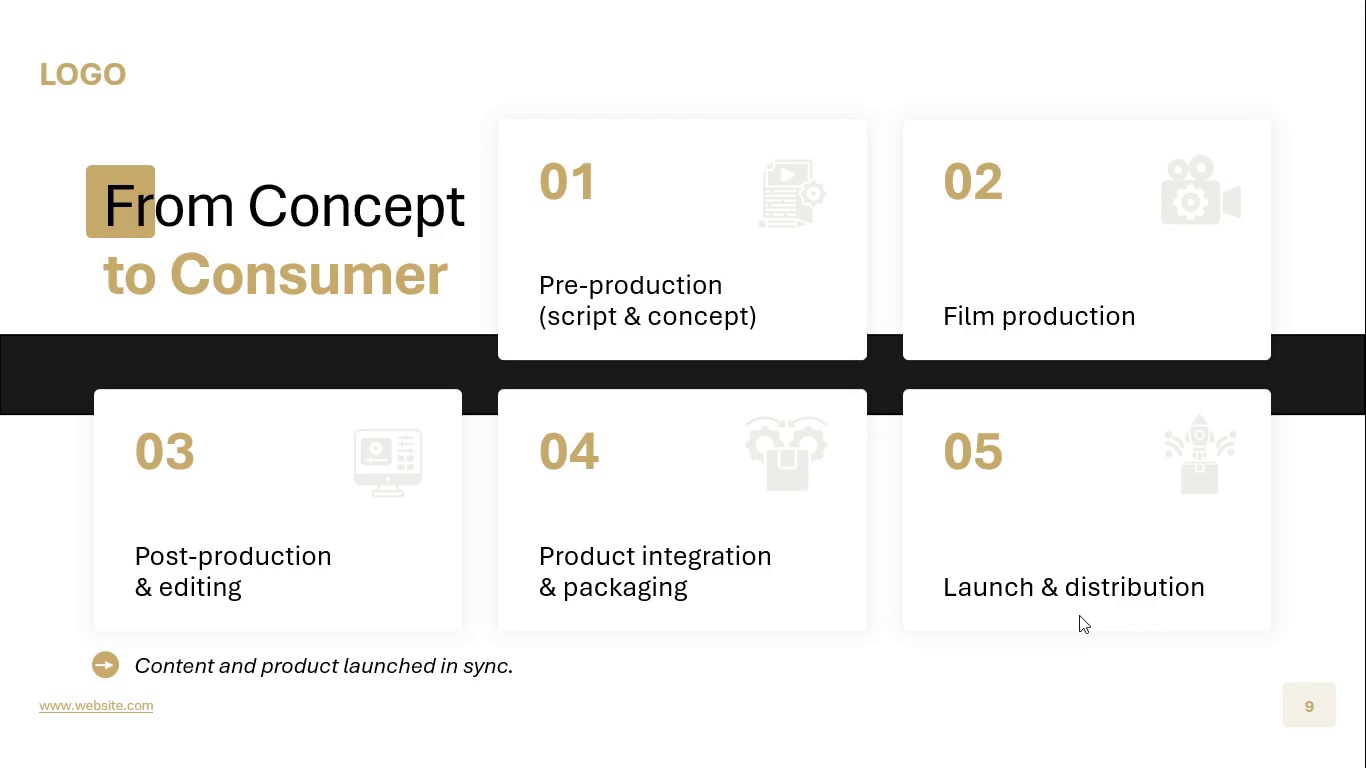 
key(Escape)
 